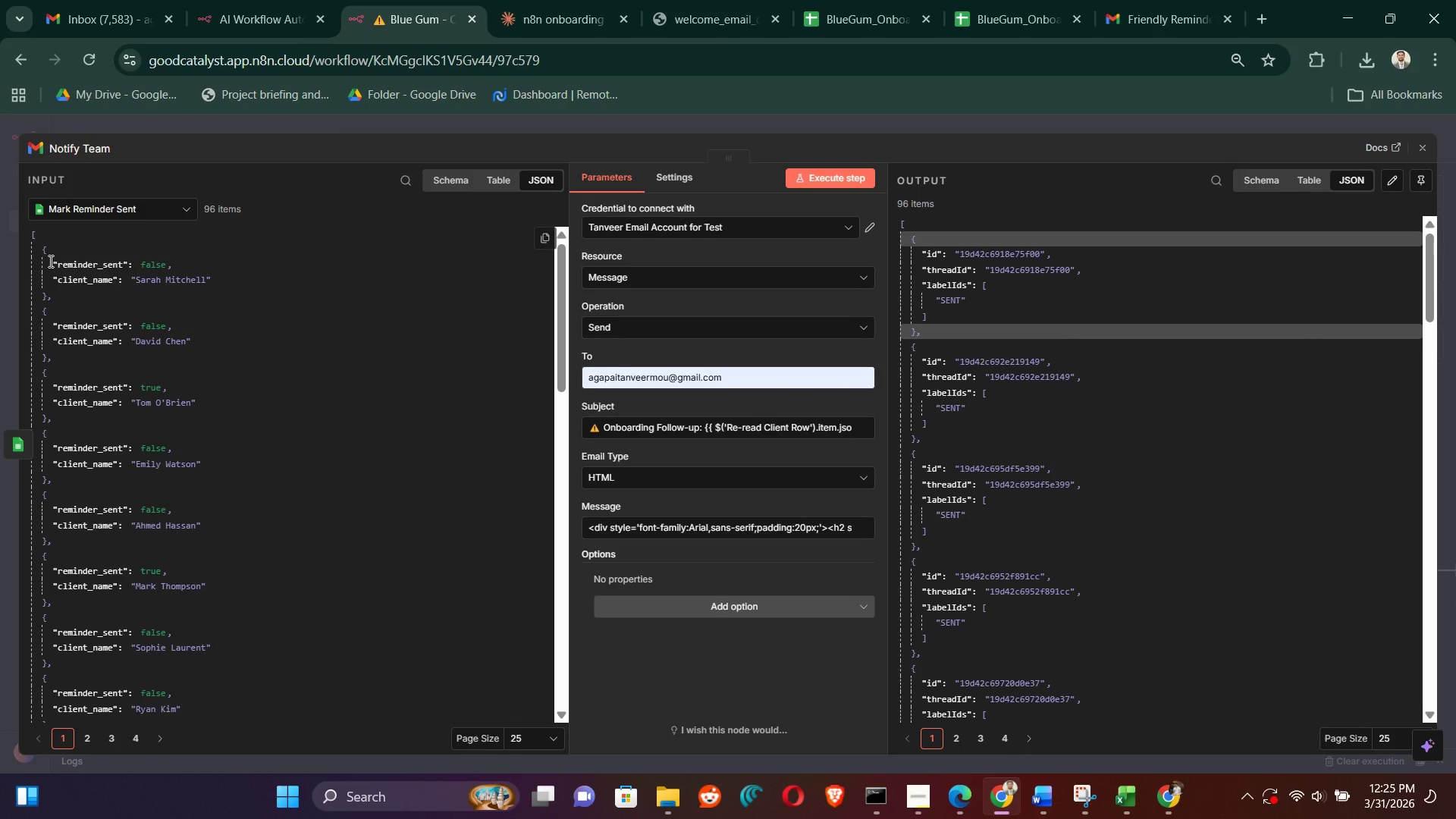 
left_click_drag(start_coordinate=[75, 280], to_coordinate=[666, 428])
 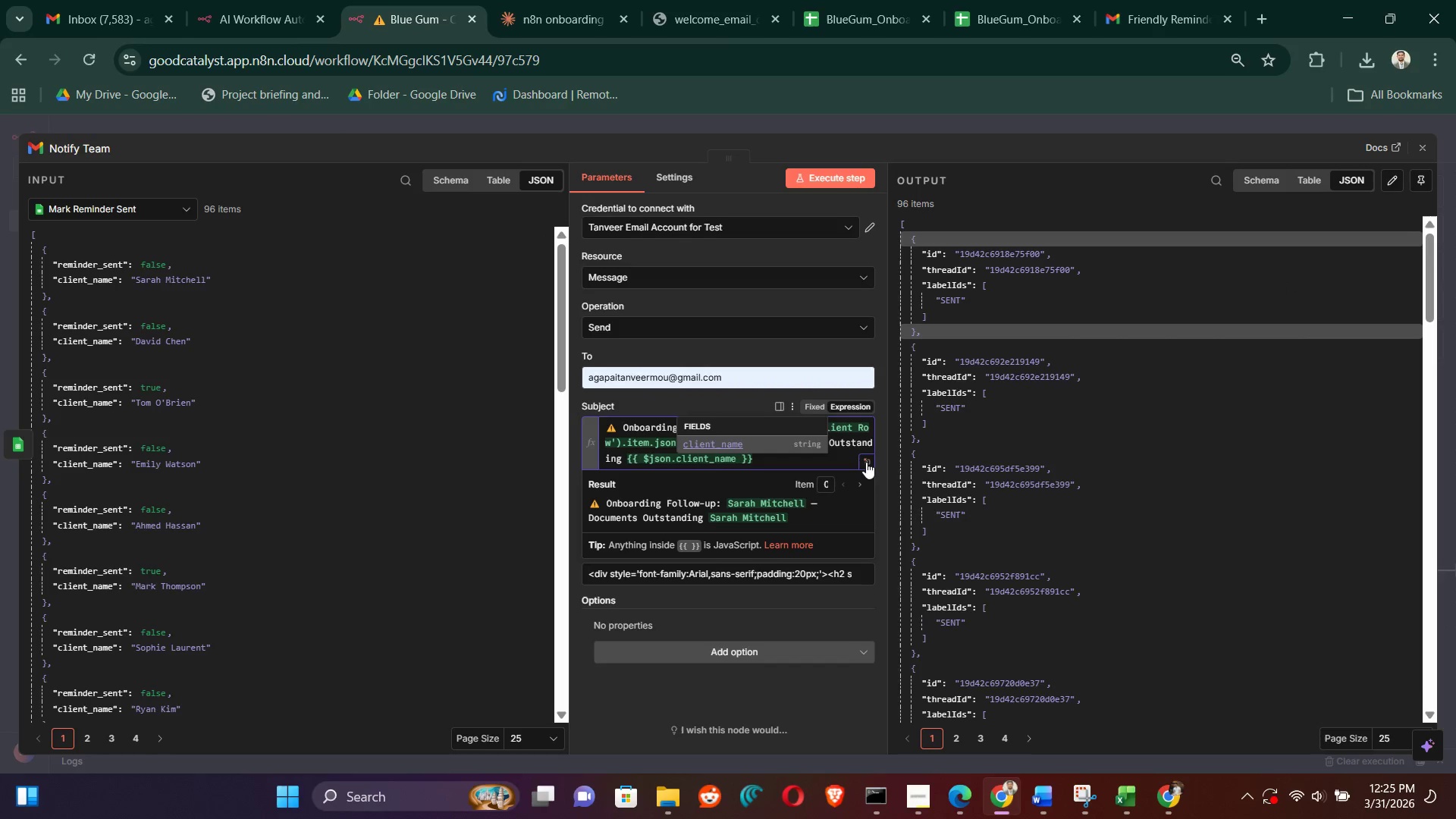 
wait(8.03)
 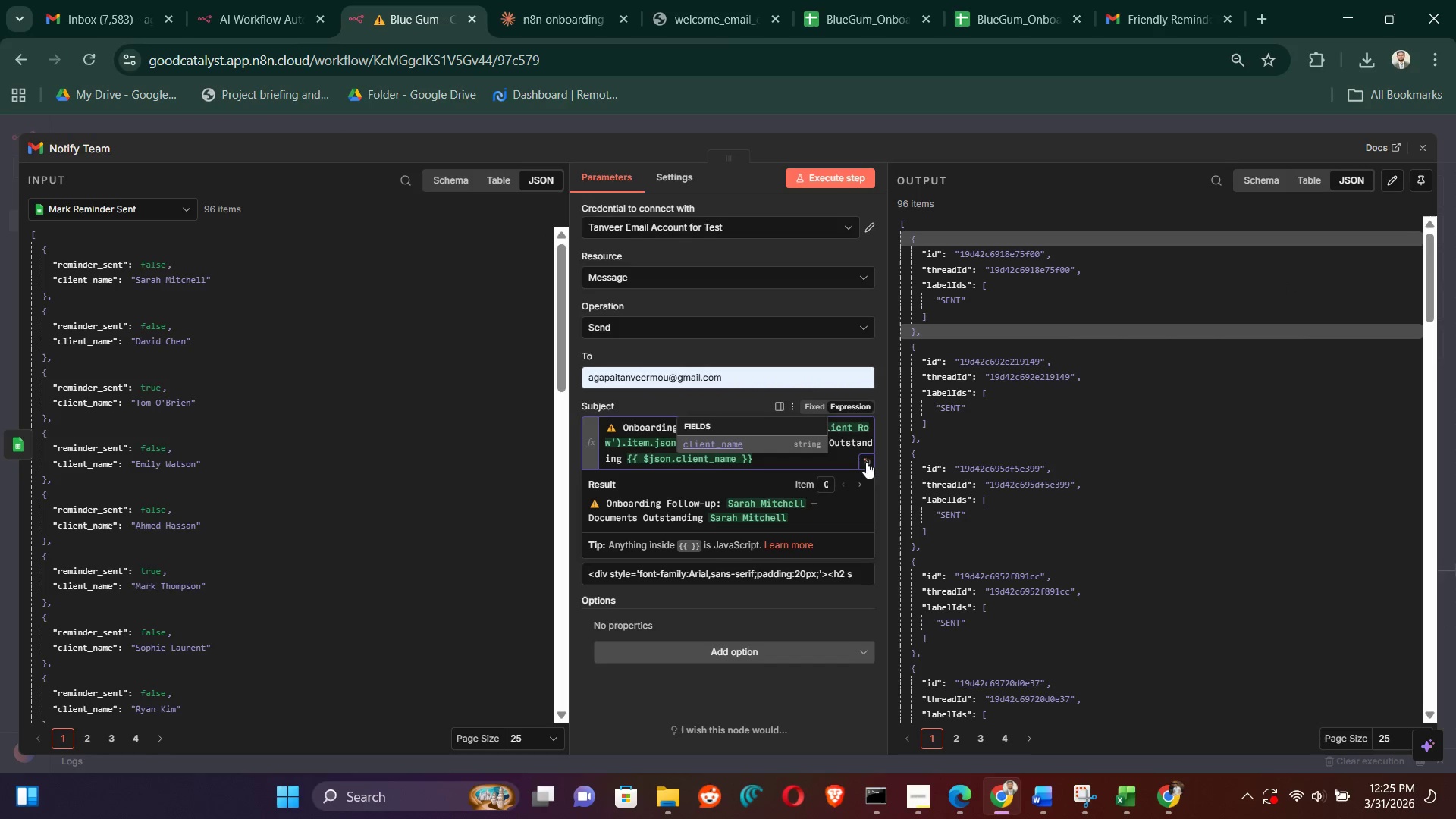 
left_click_drag(start_coordinate=[628, 228], to_coordinate=[457, 234])
 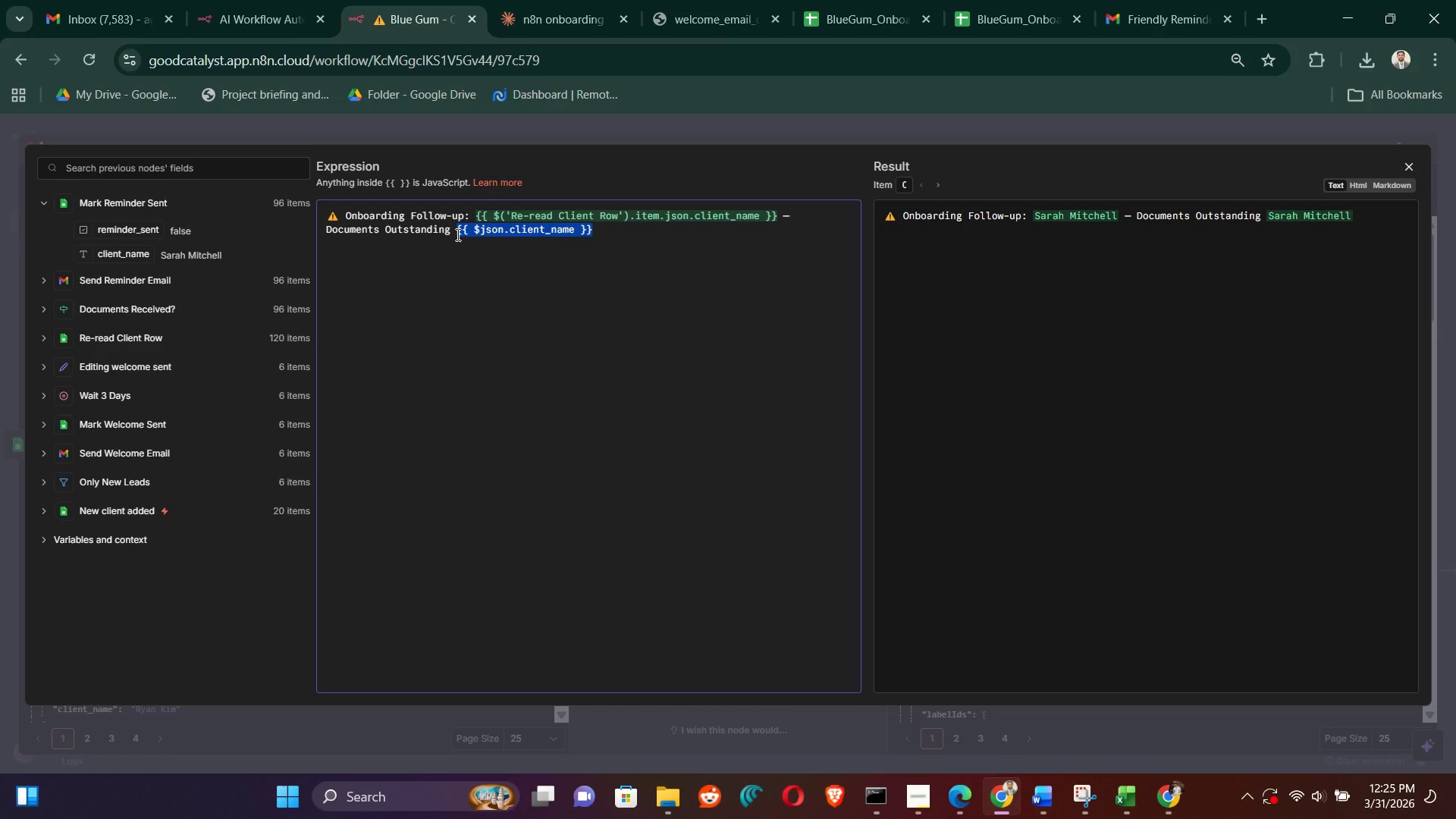 
key(Backspace)
 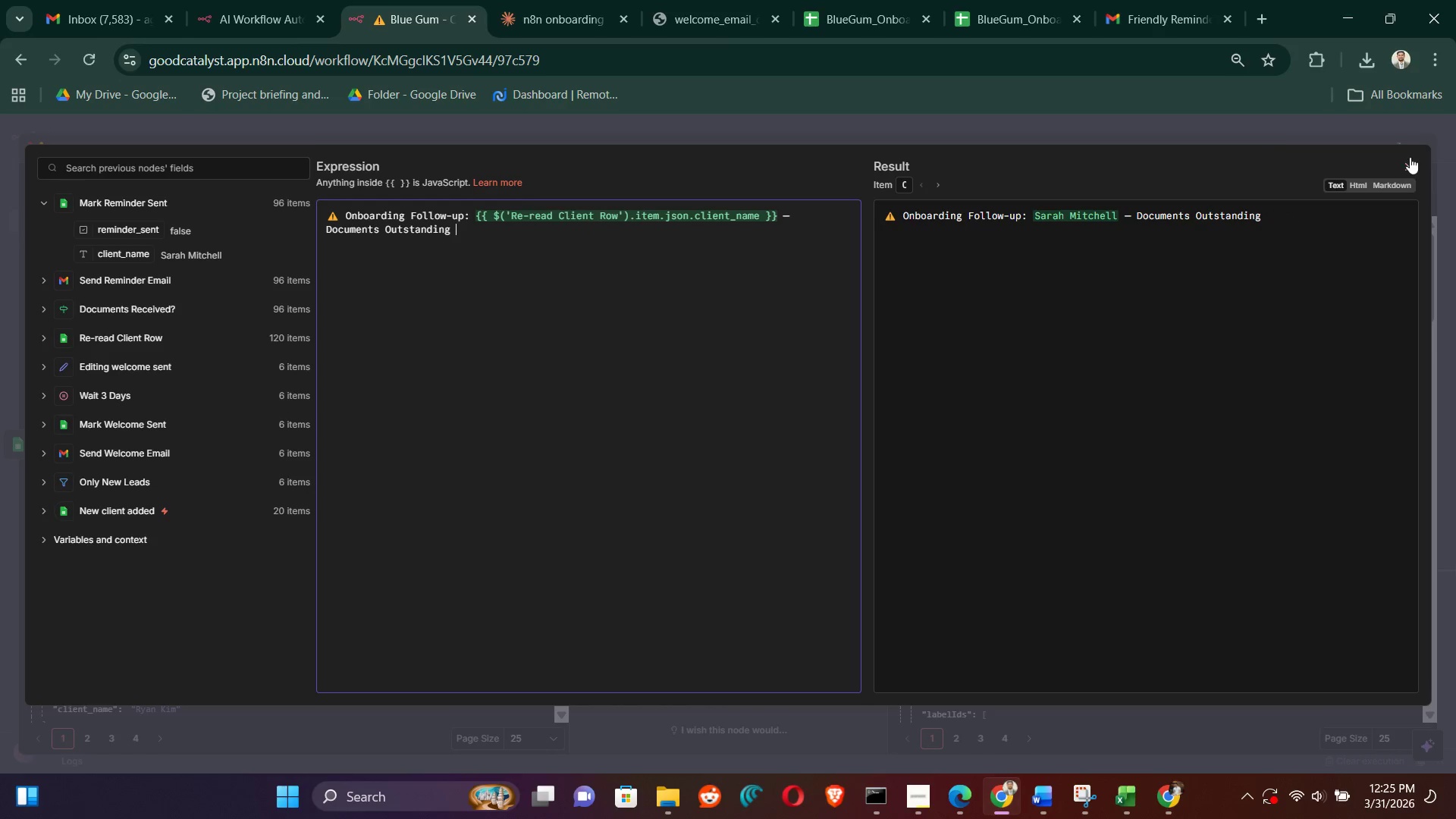 
left_click([1411, 162])
 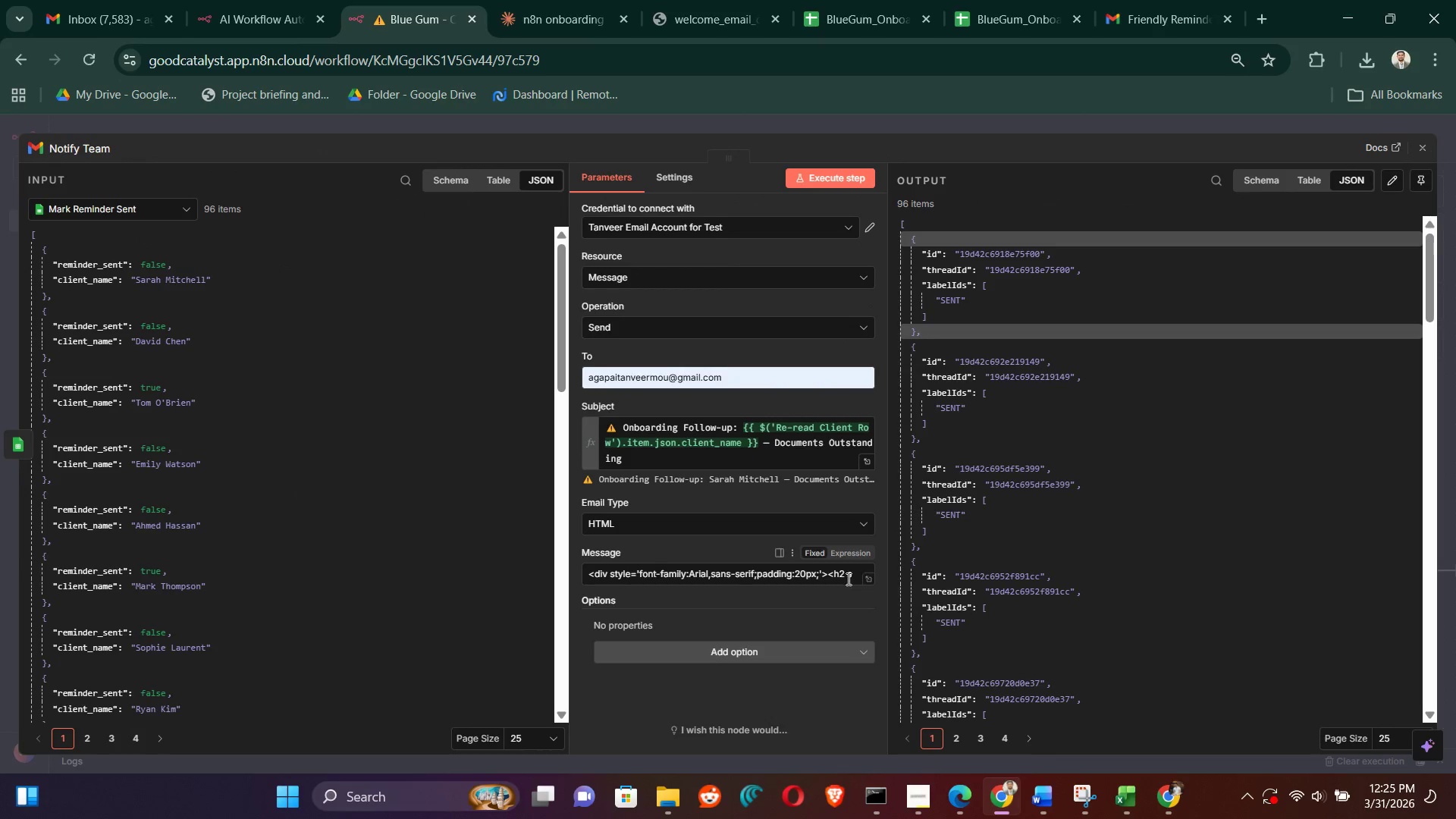 
left_click([871, 576])
 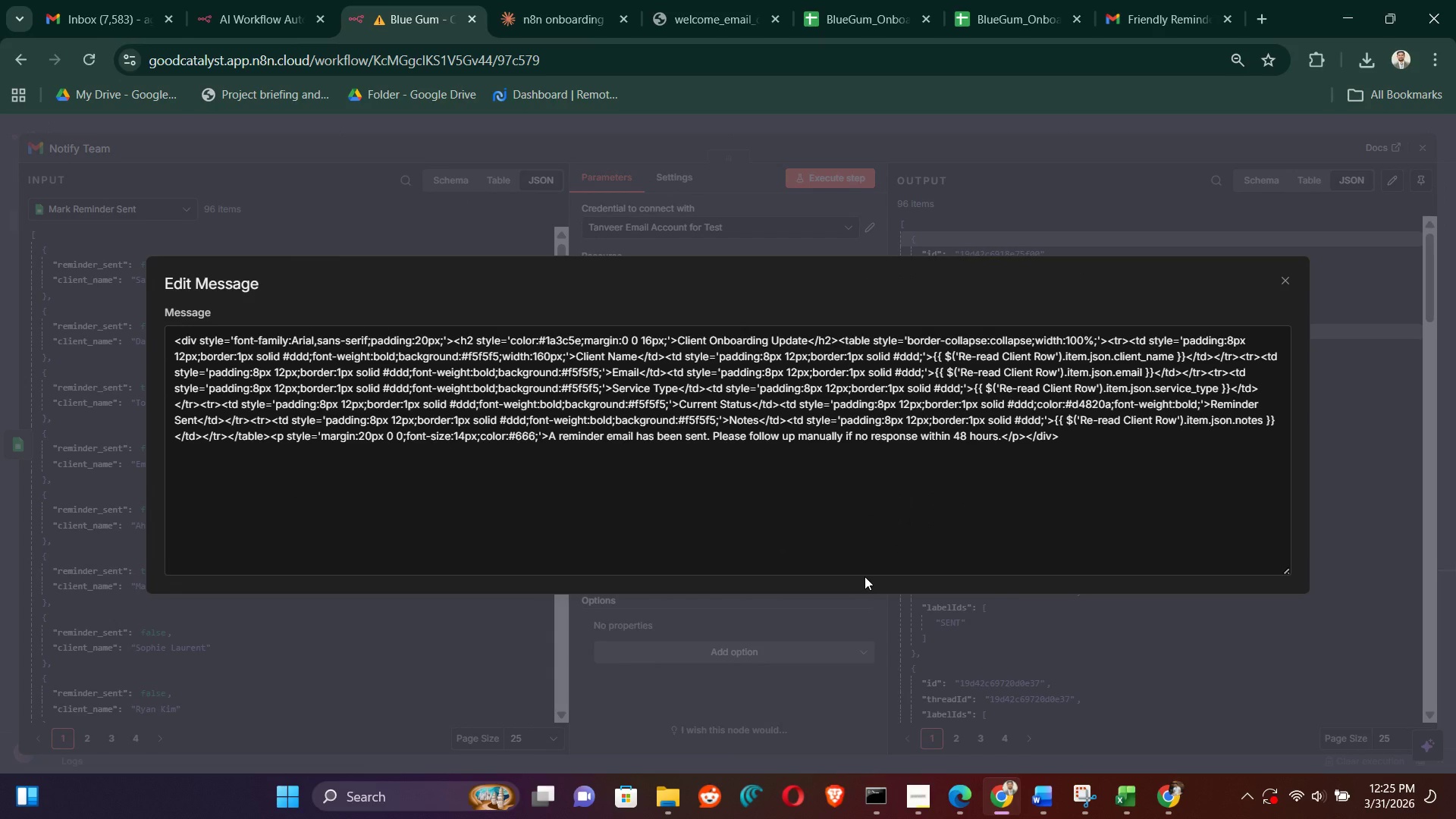 
wait(8.06)
 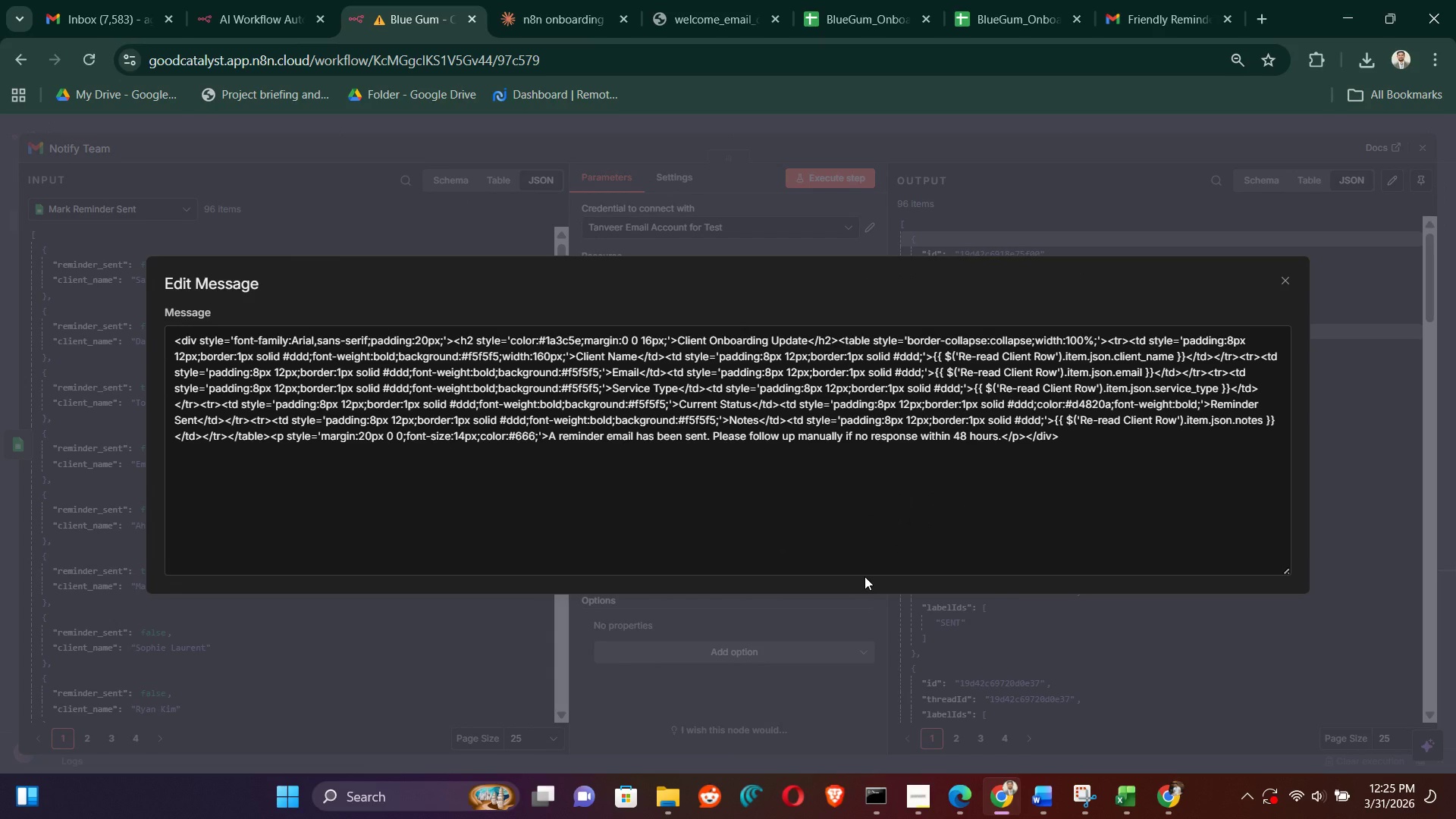 
left_click([1281, 284])
 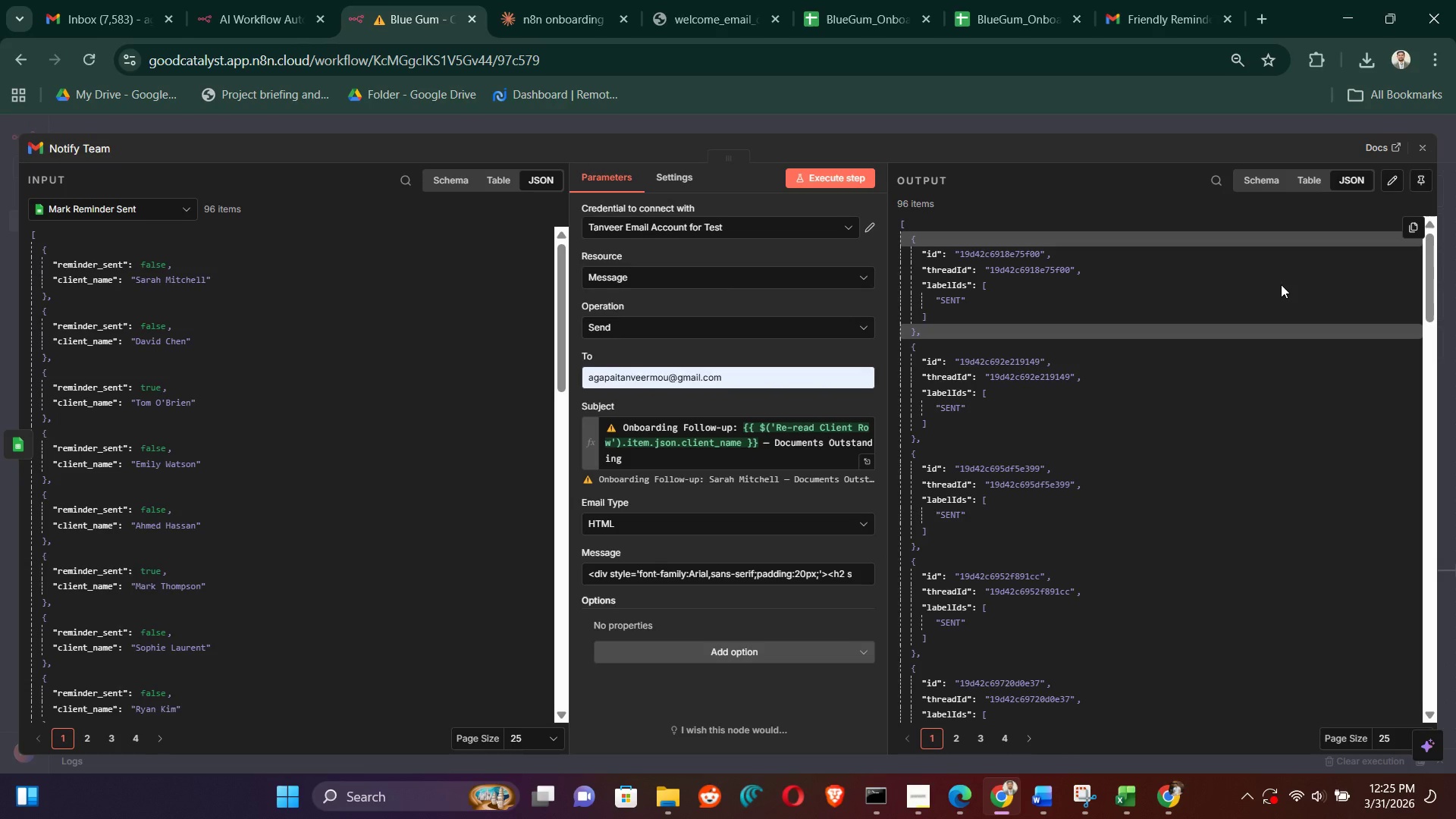 
wait(6.0)
 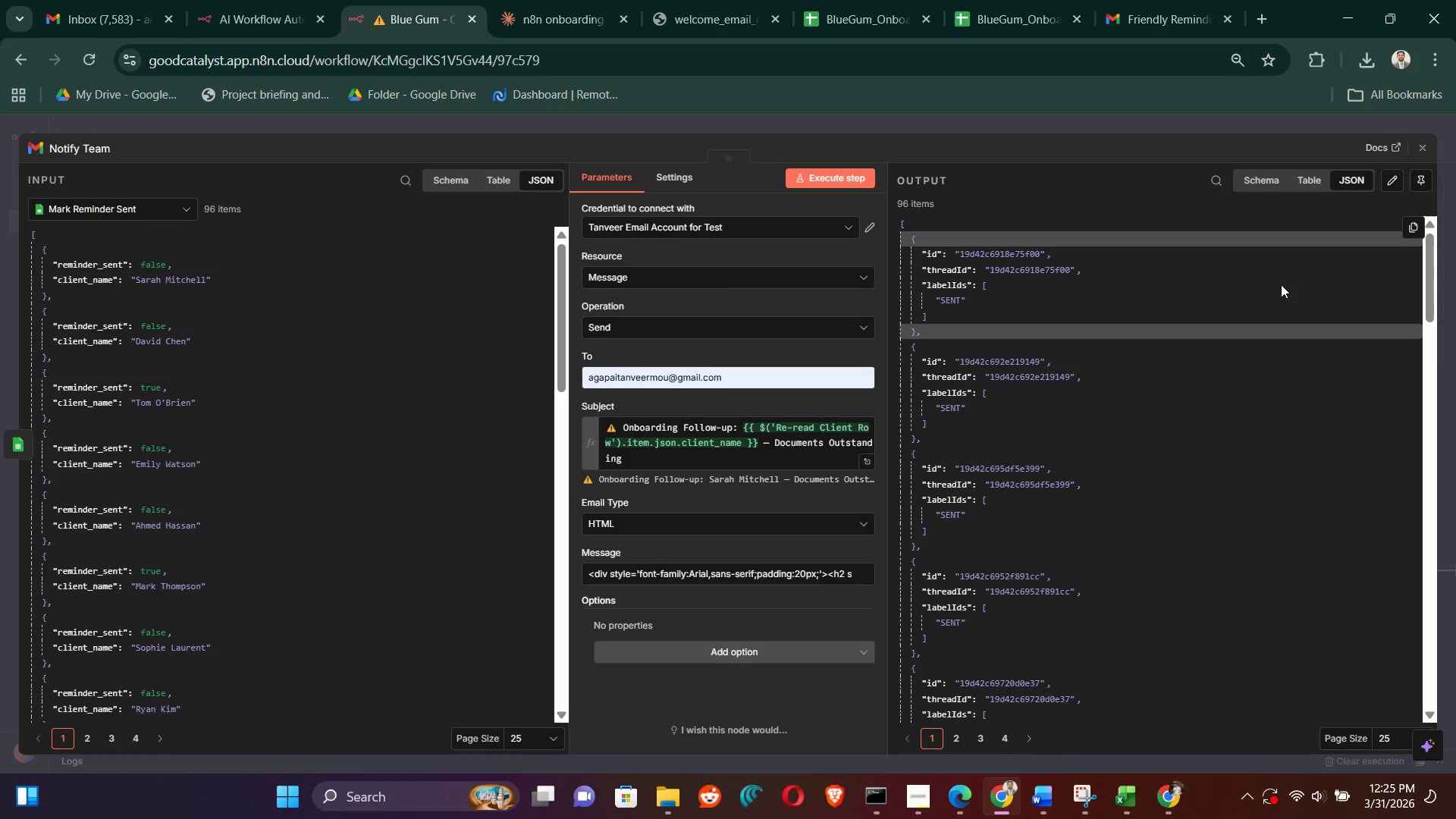 
left_click([868, 465])
 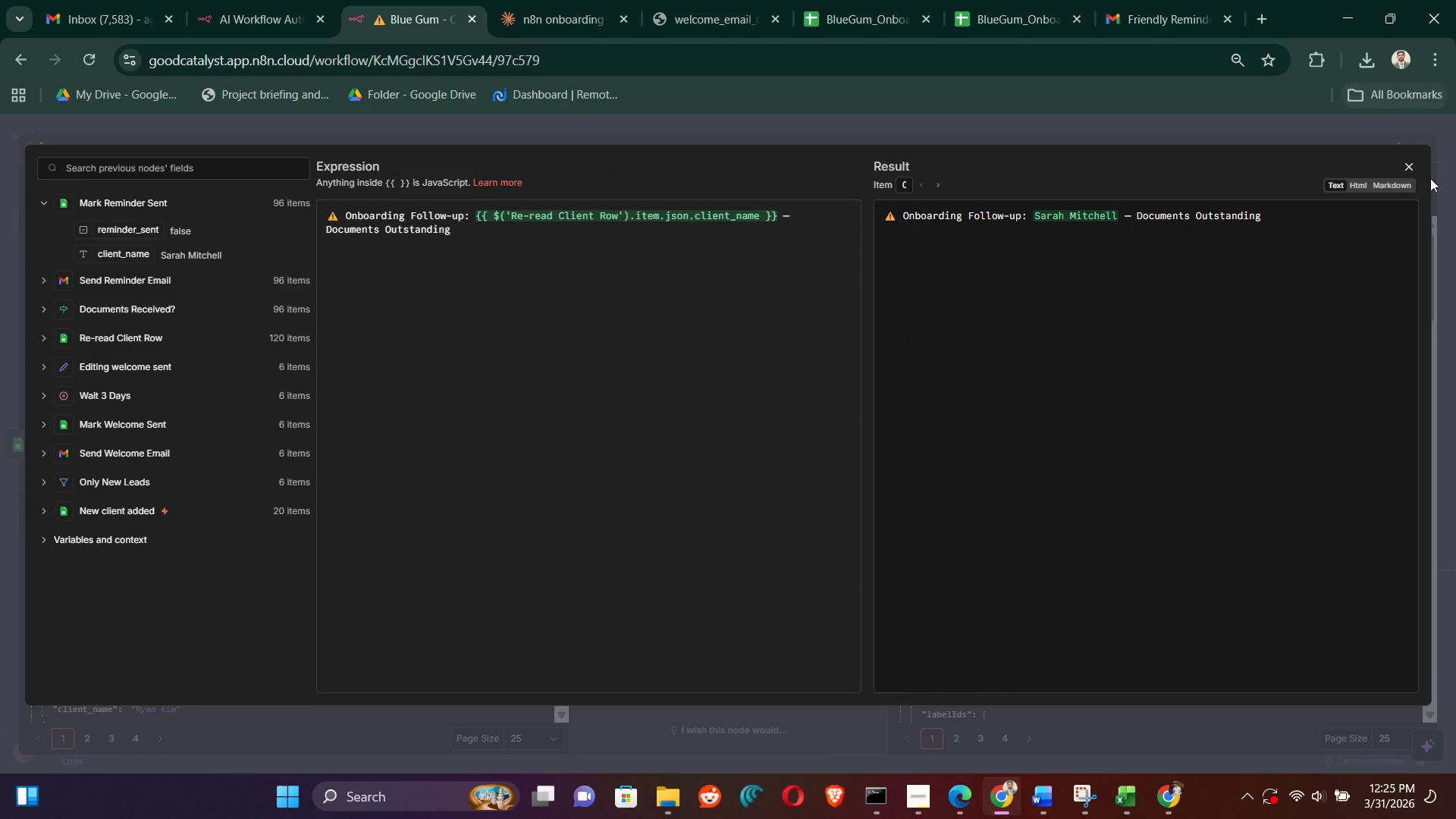 
left_click([1409, 168])
 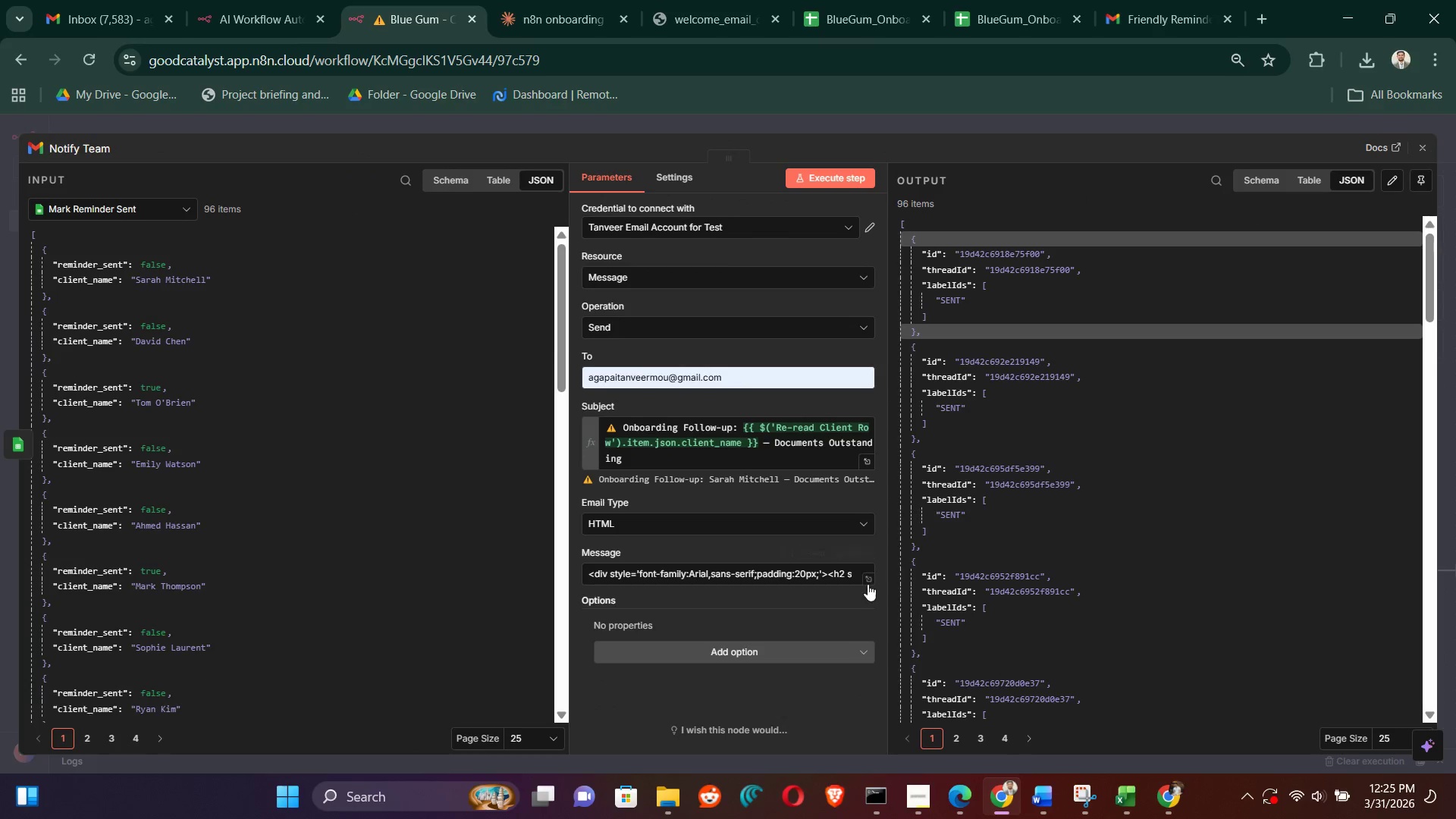 
left_click([868, 583])
 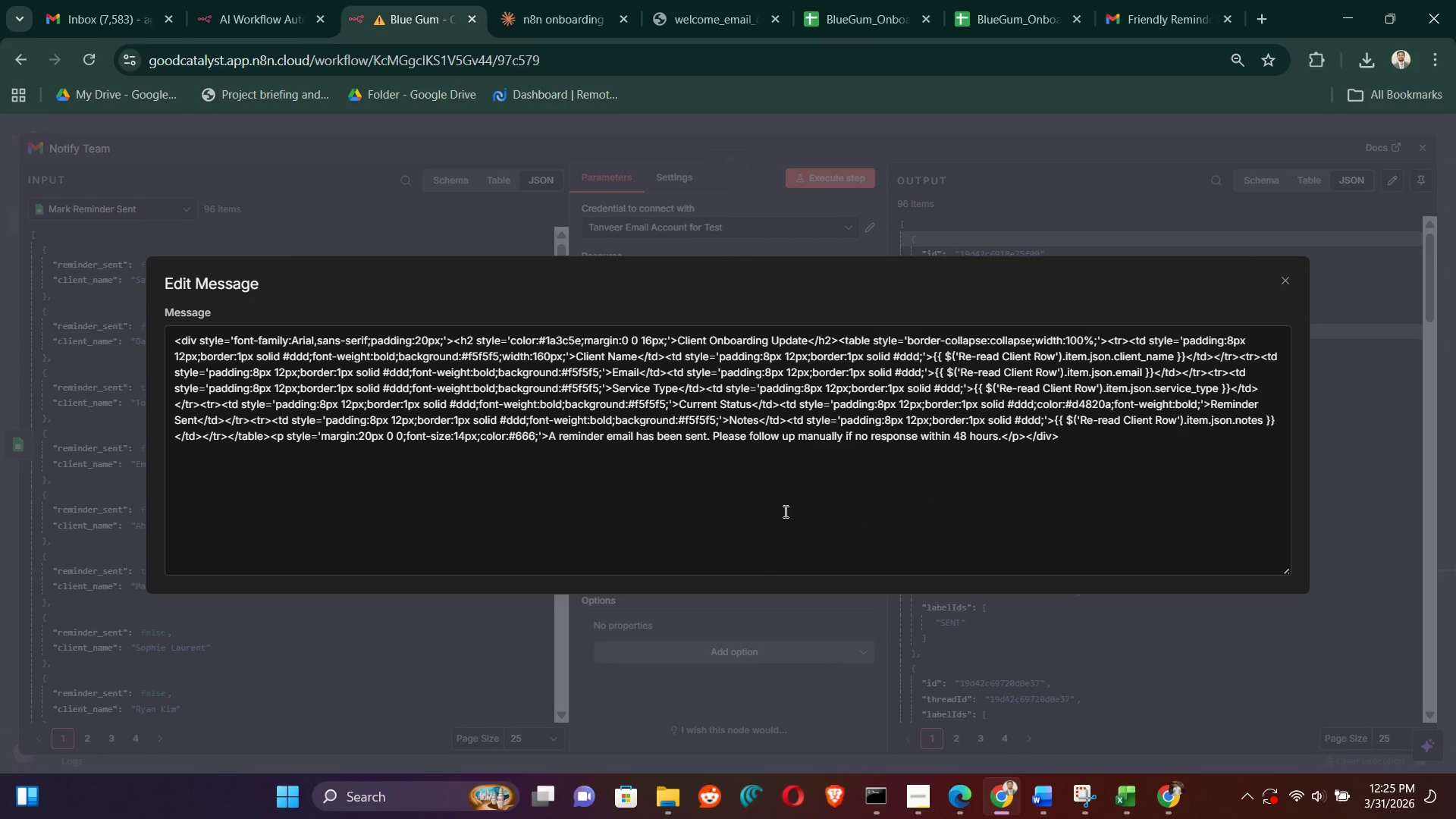 
wait(8.55)
 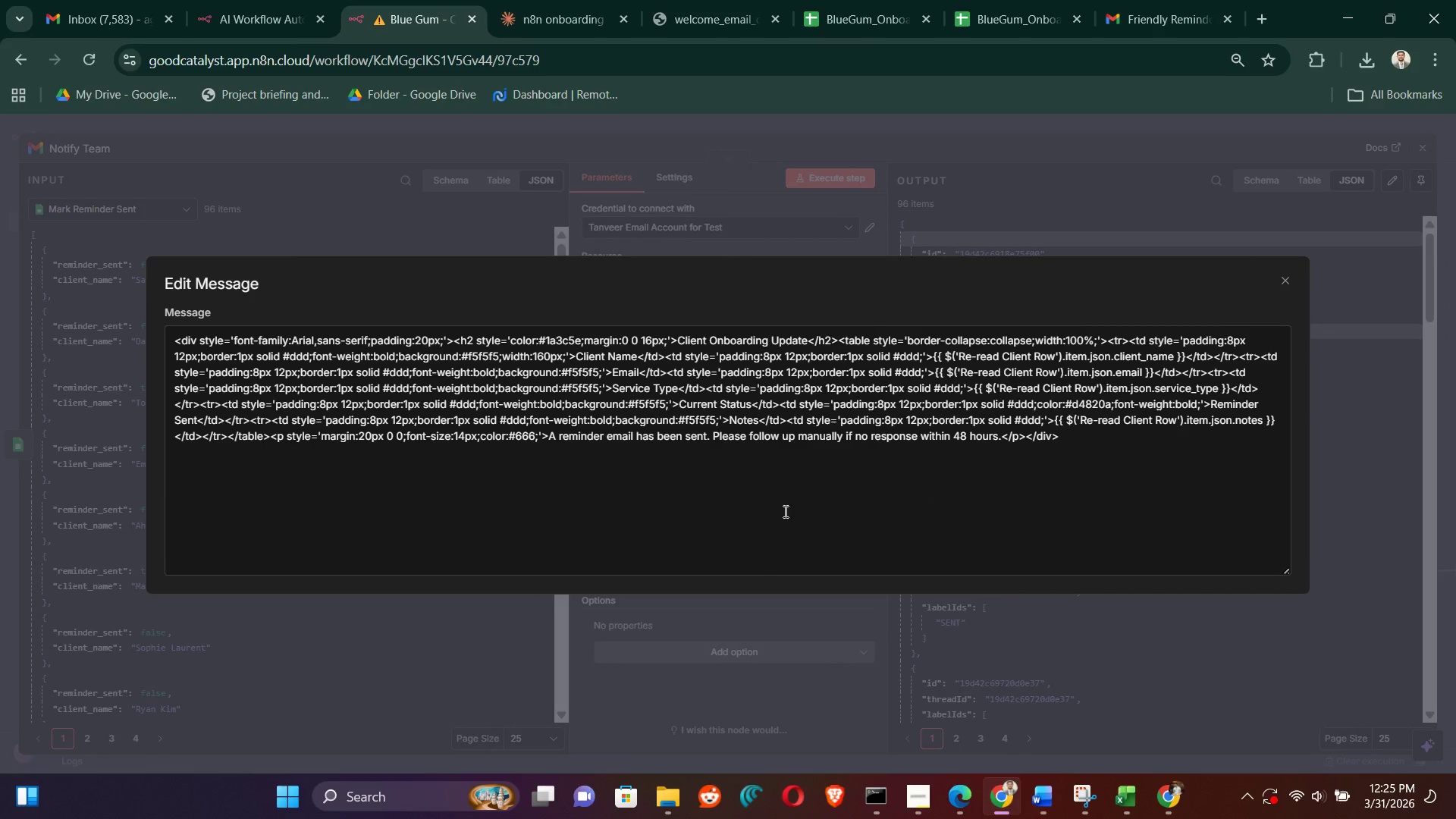 
left_click([1288, 278])
 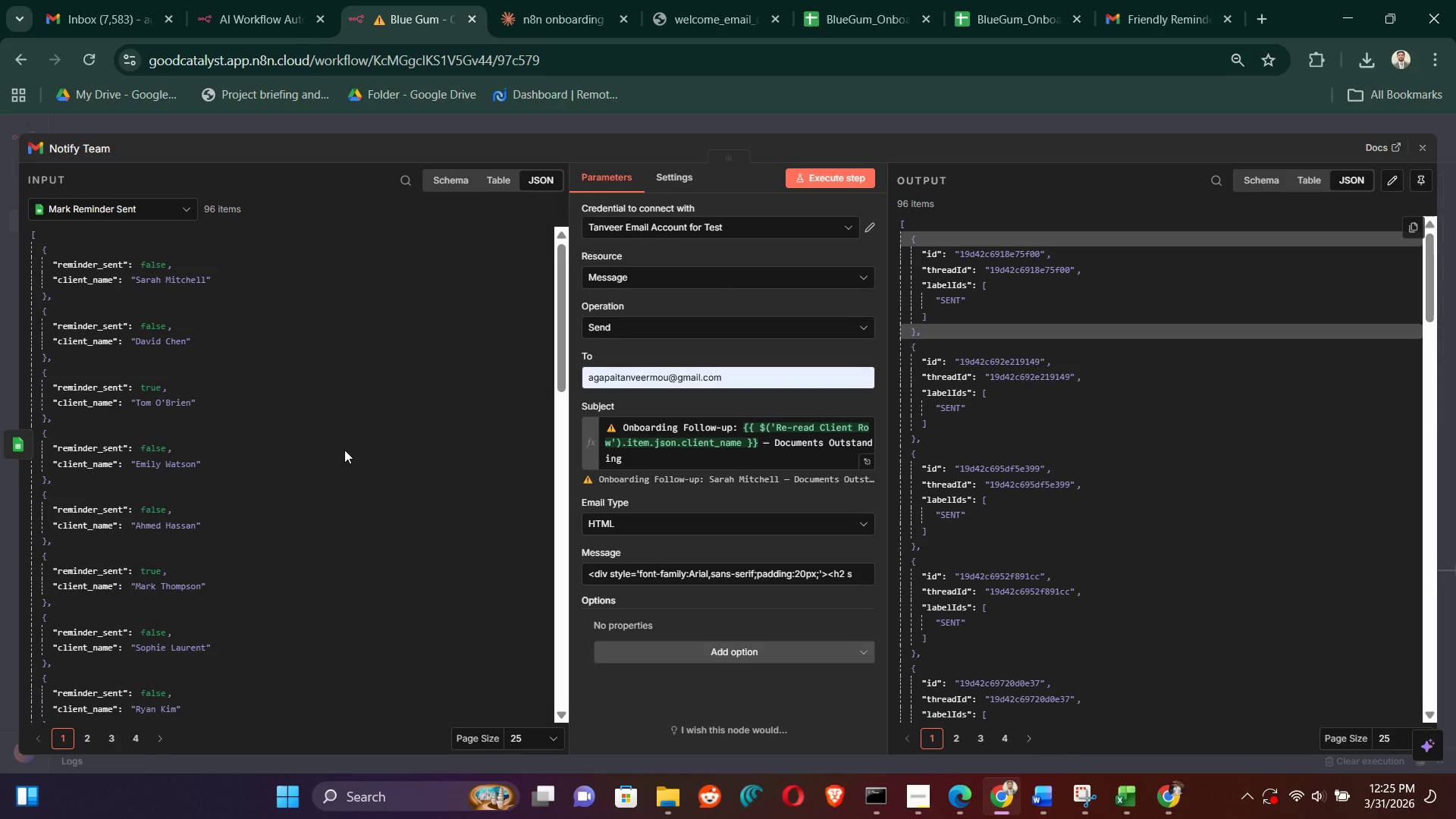 
scroll: coordinate [271, 488], scroll_direction: down, amount: 10.0
 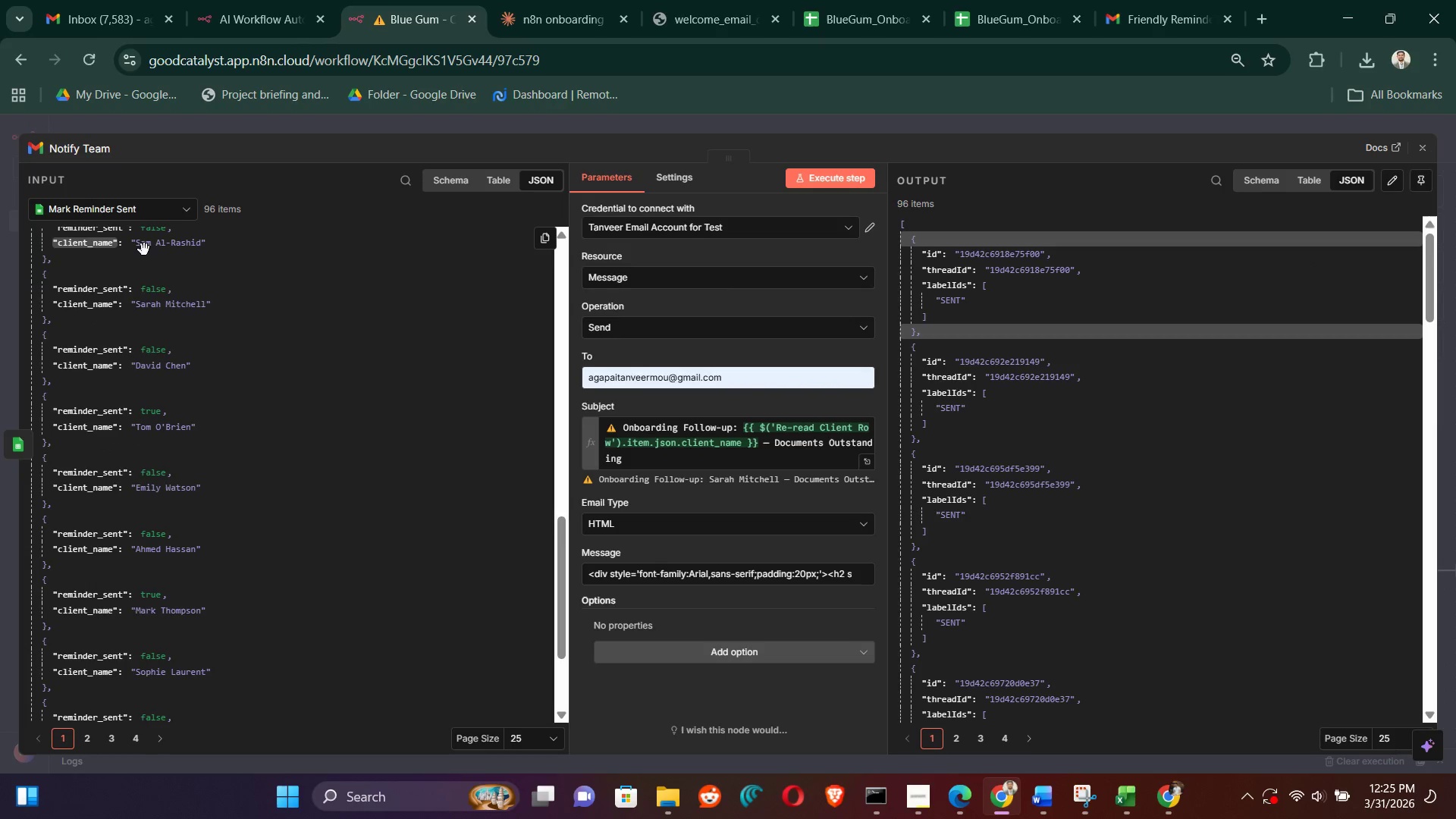 
scroll: coordinate [204, 365], scroll_direction: up, amount: 20.0
 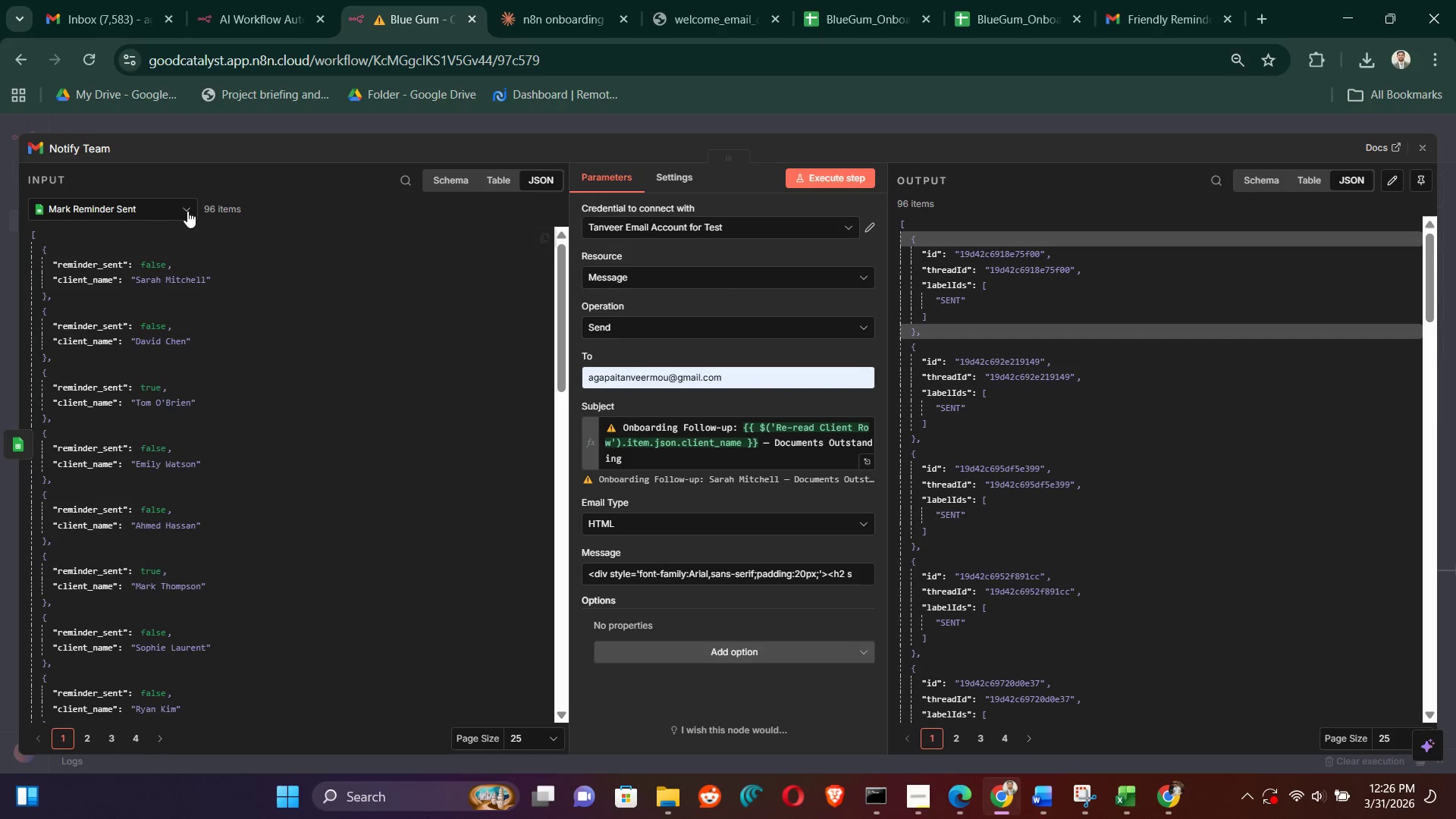 
left_click([184, 209])
 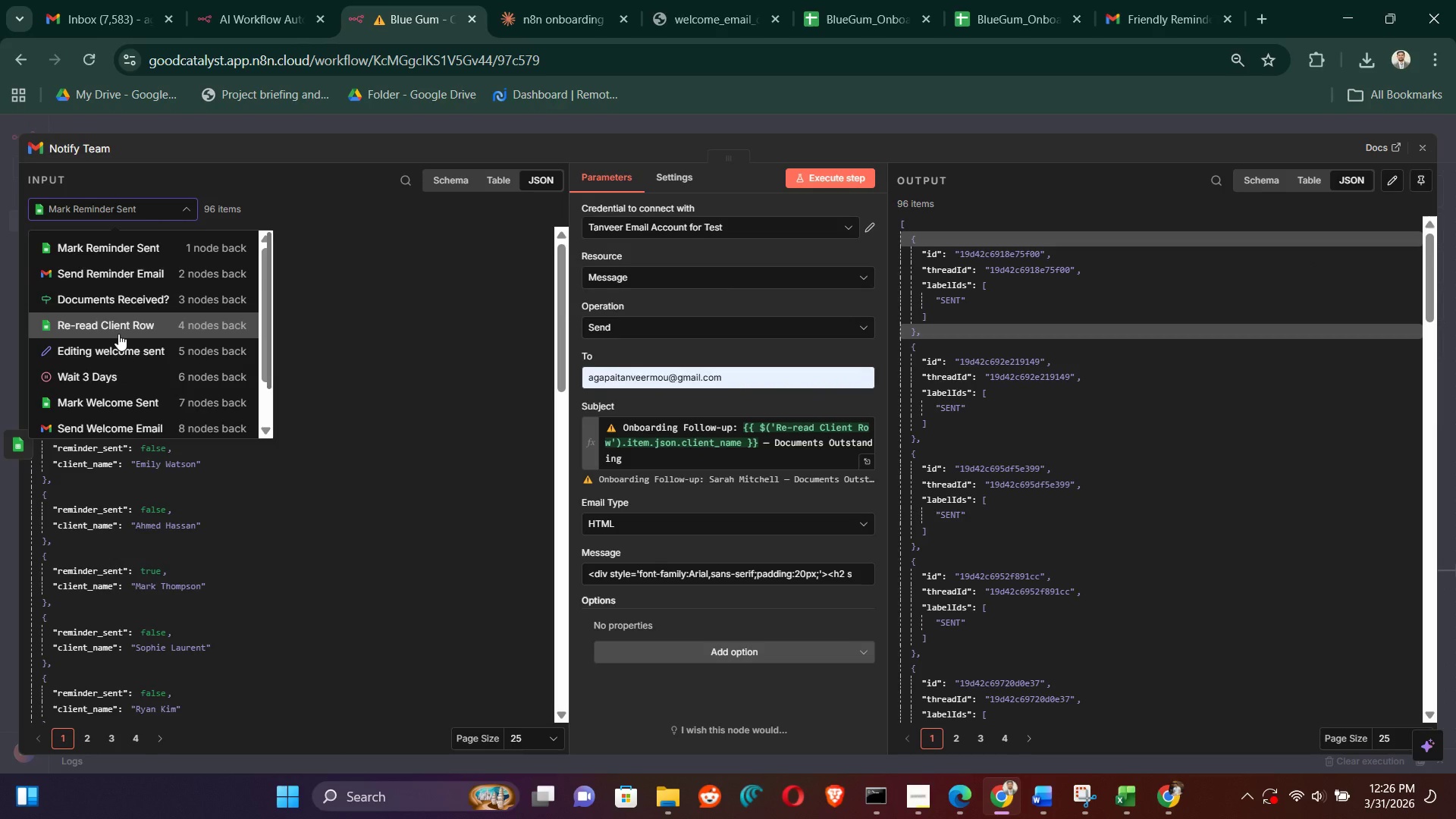 
left_click([118, 333])
 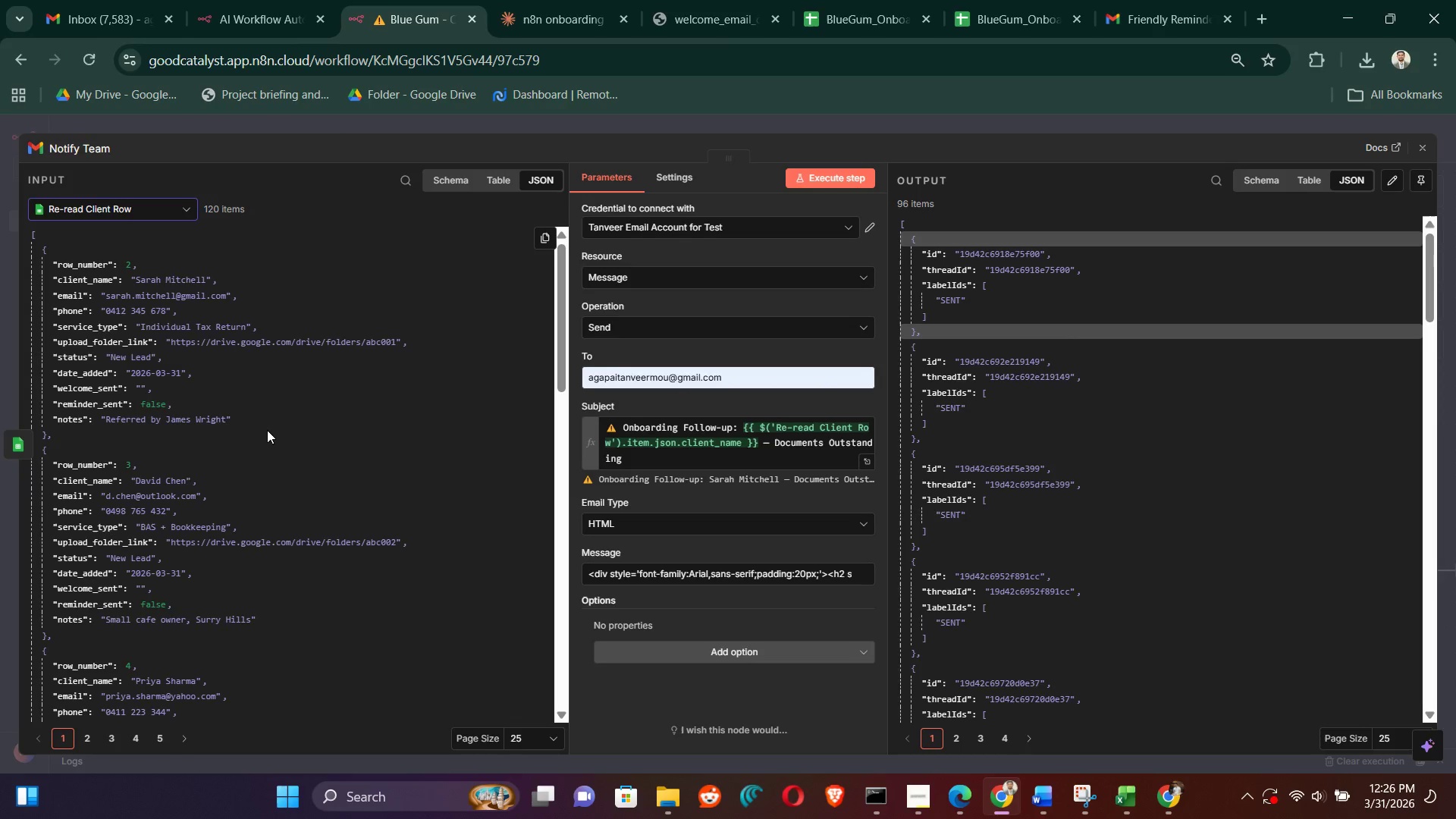 
wait(9.47)
 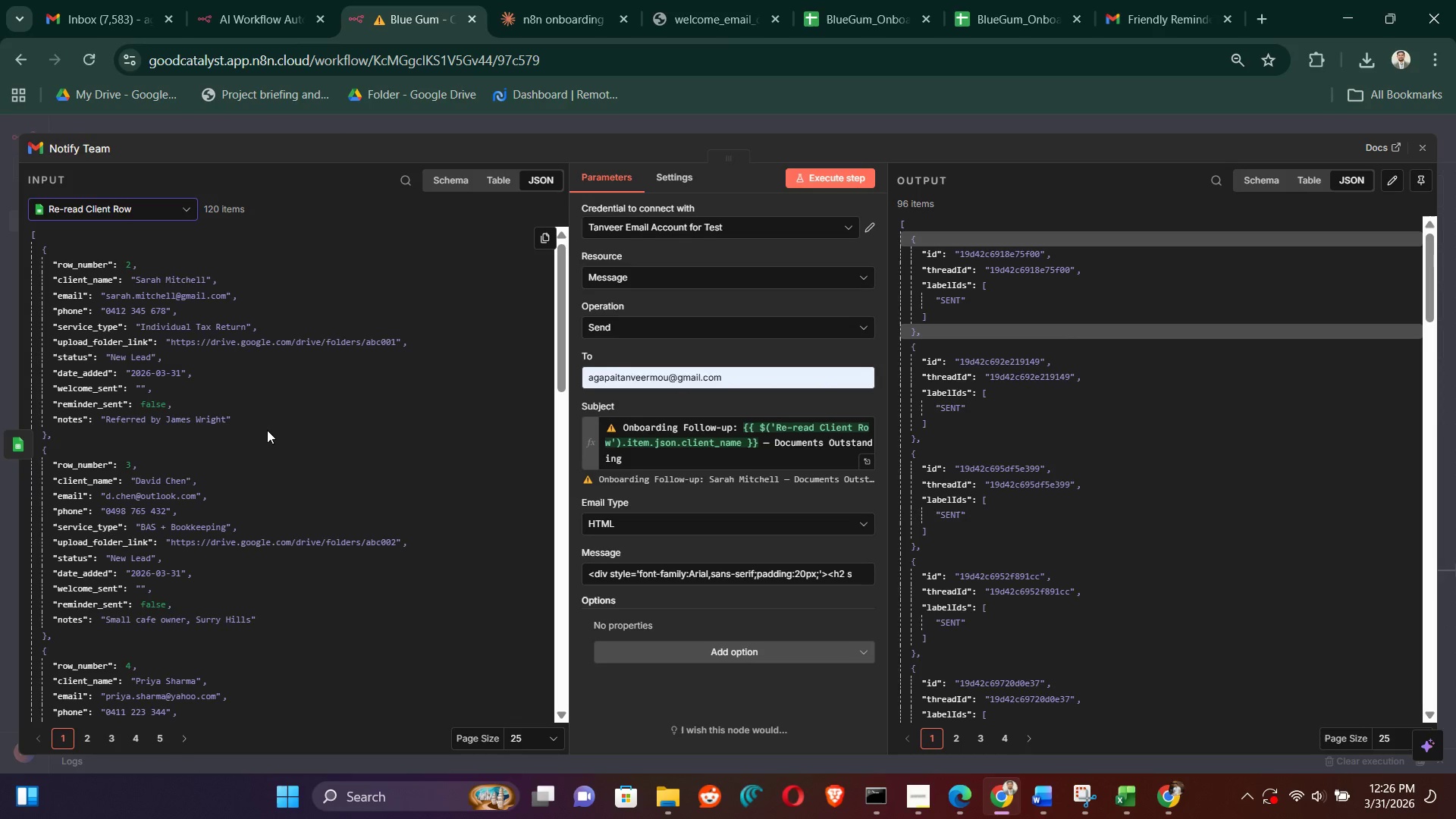 
left_click_drag(start_coordinate=[72, 264], to_coordinate=[679, 578])
 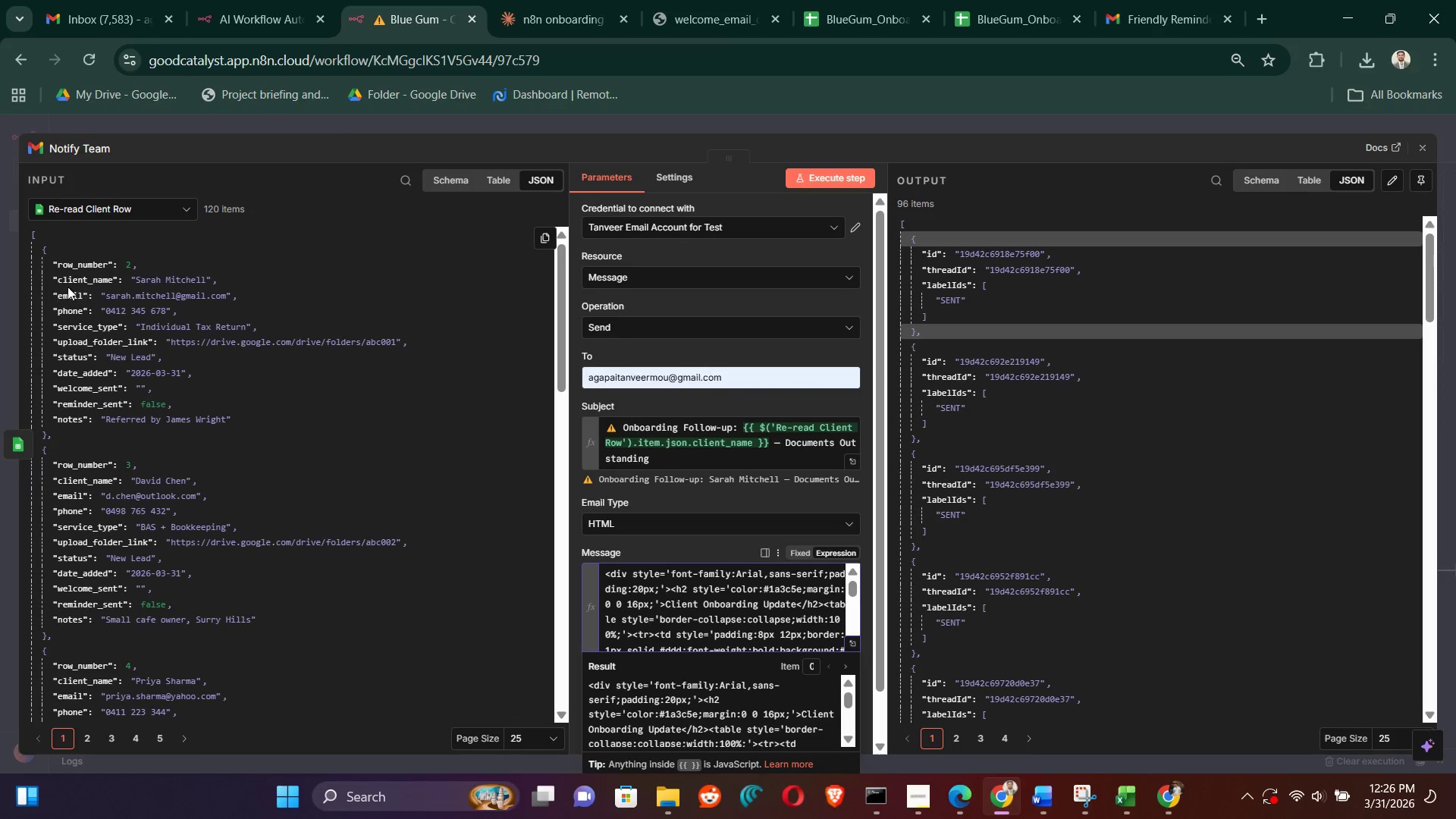 
left_click_drag(start_coordinate=[68, 281], to_coordinate=[682, 624])
 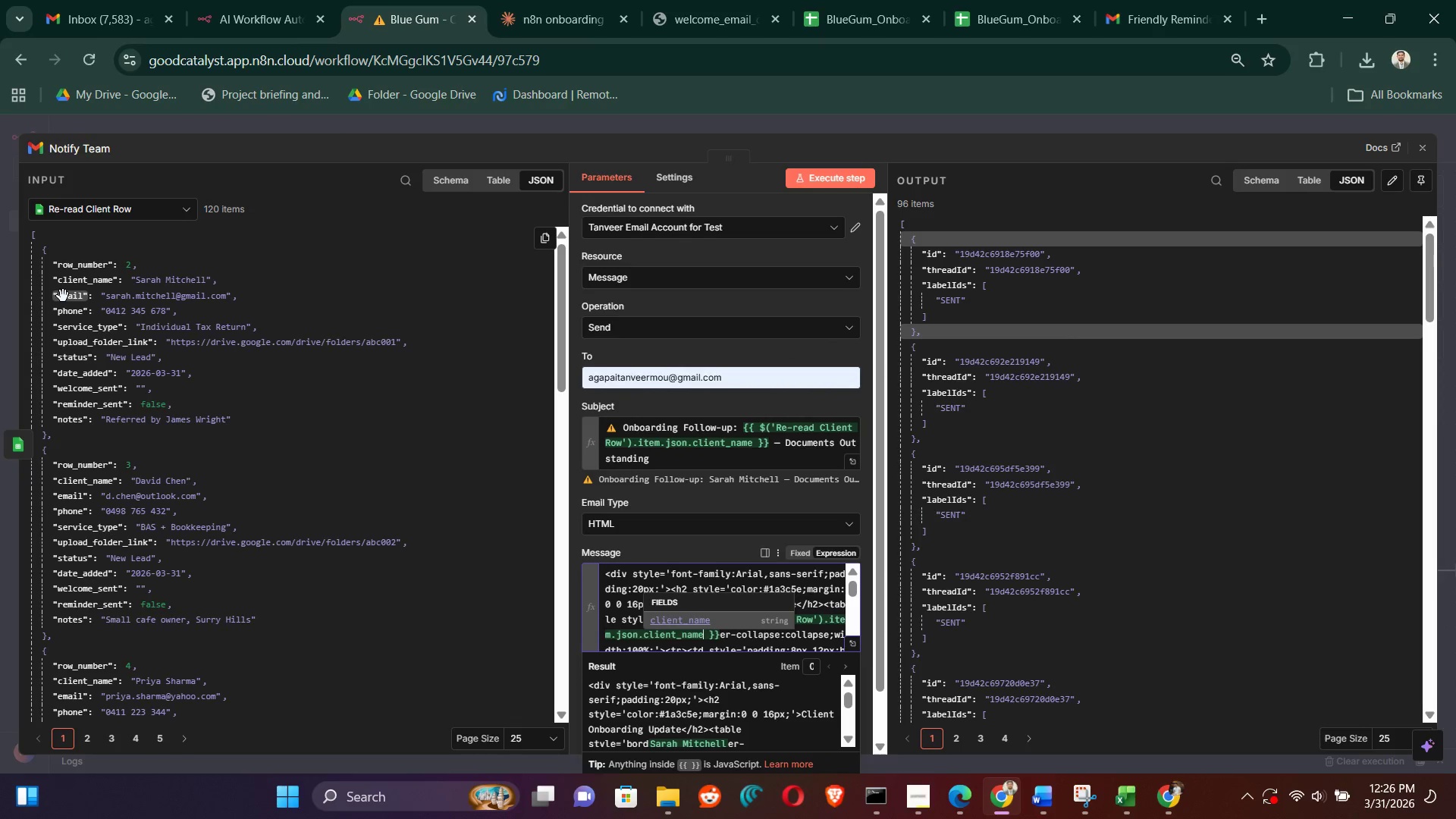 
left_click_drag(start_coordinate=[63, 296], to_coordinate=[706, 635])
 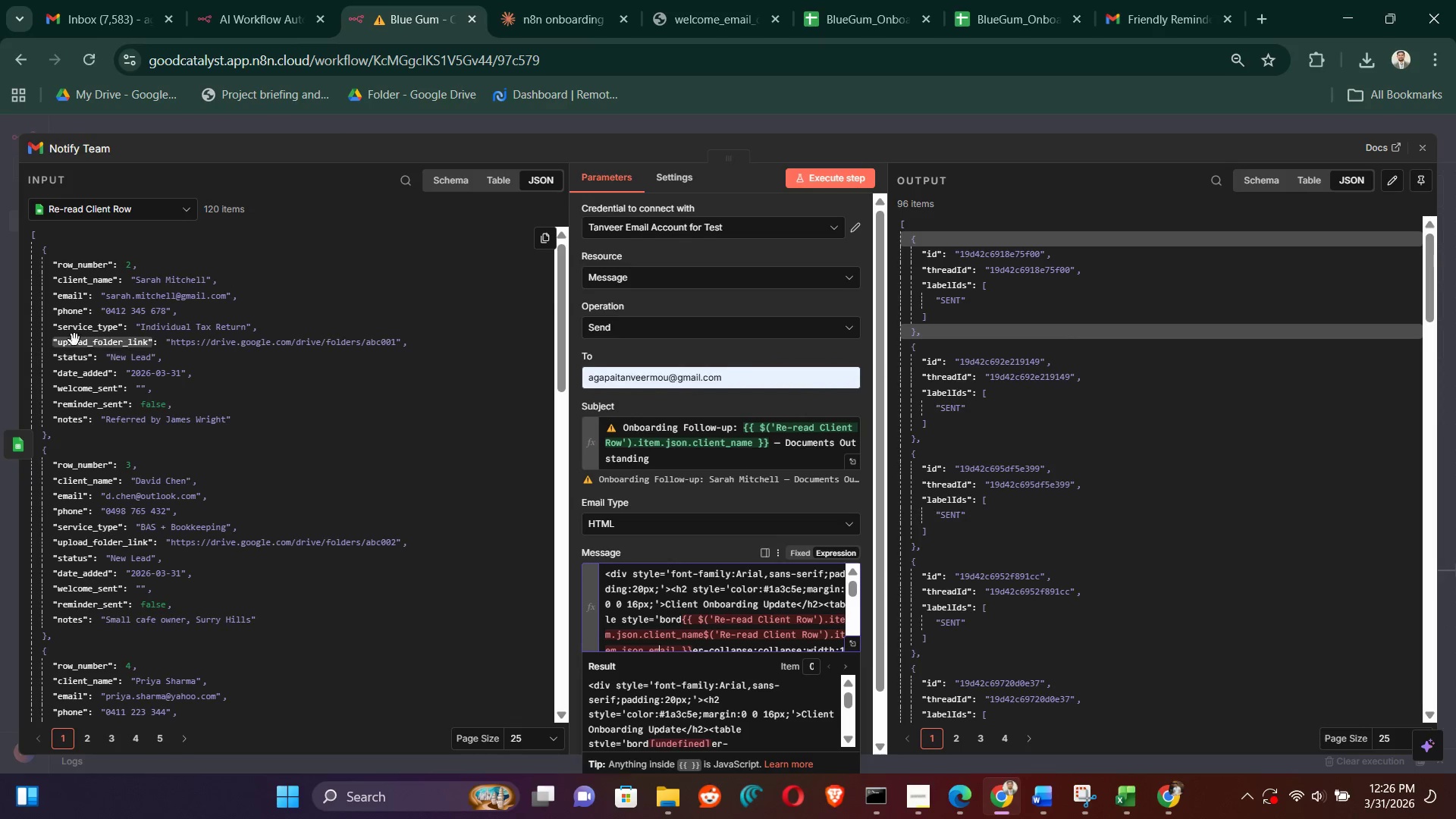 
left_click_drag(start_coordinate=[75, 340], to_coordinate=[664, 627])
 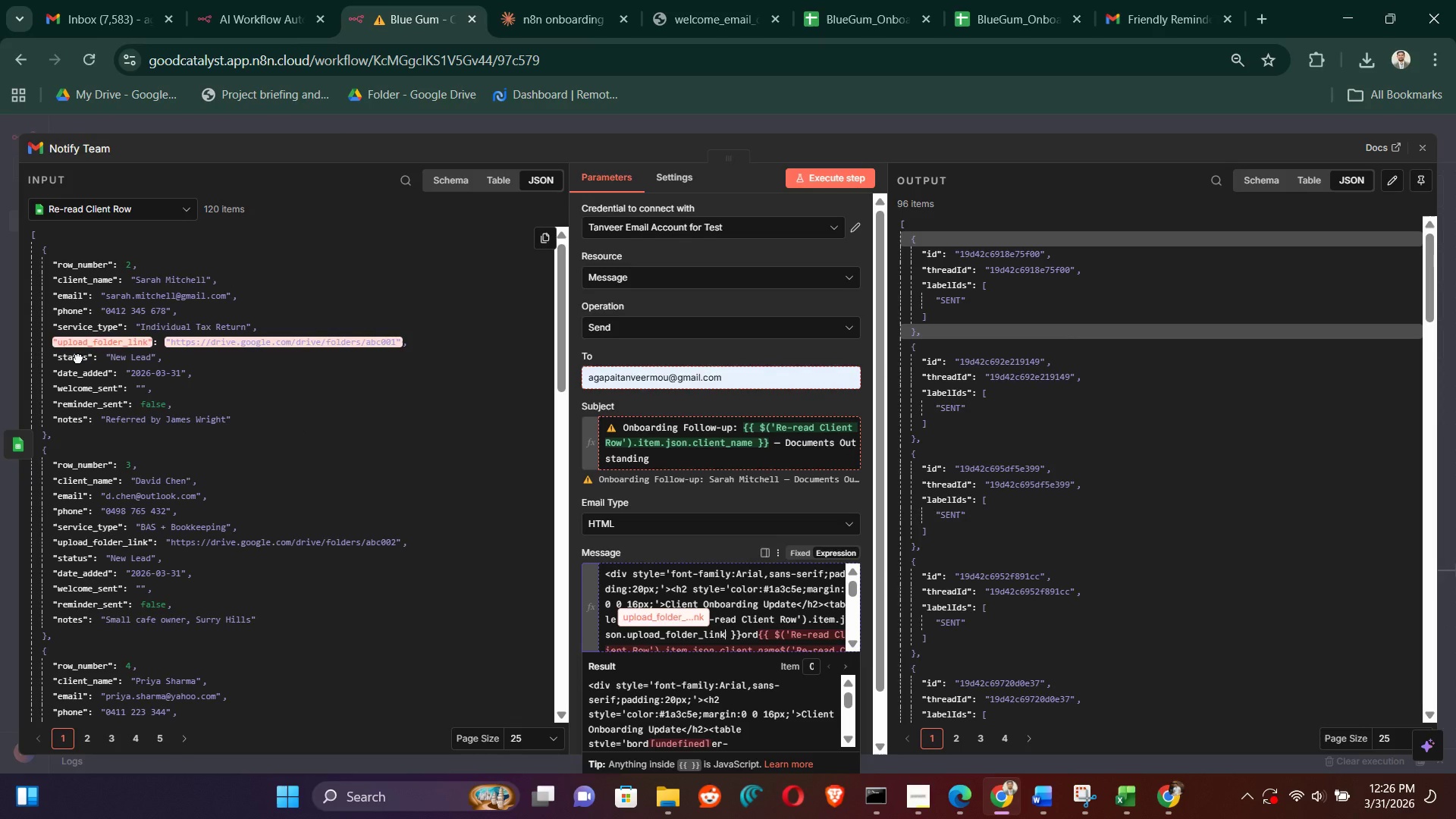 
left_click([78, 358])
 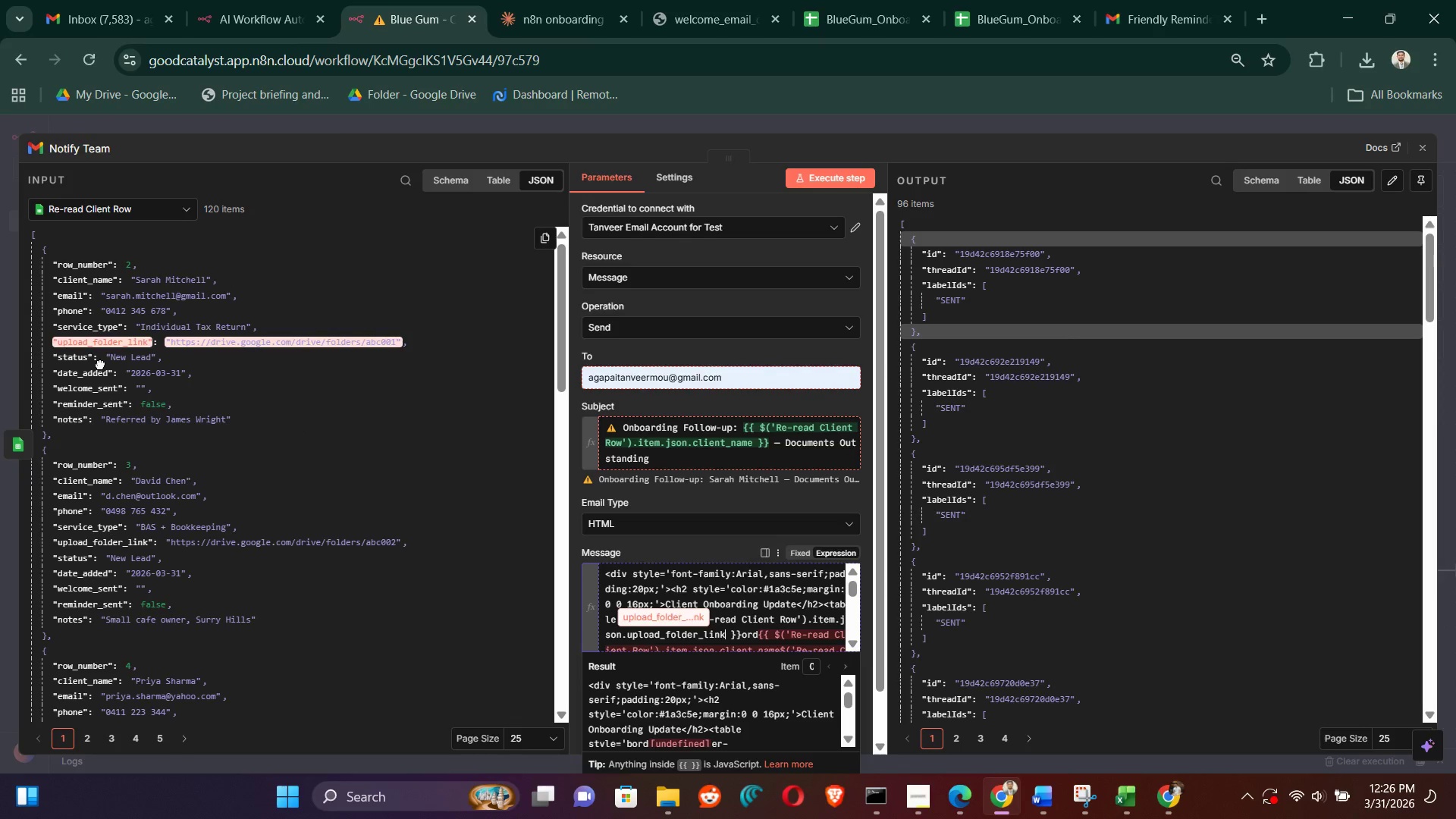 
left_click_drag(start_coordinate=[79, 358], to_coordinate=[657, 625])
 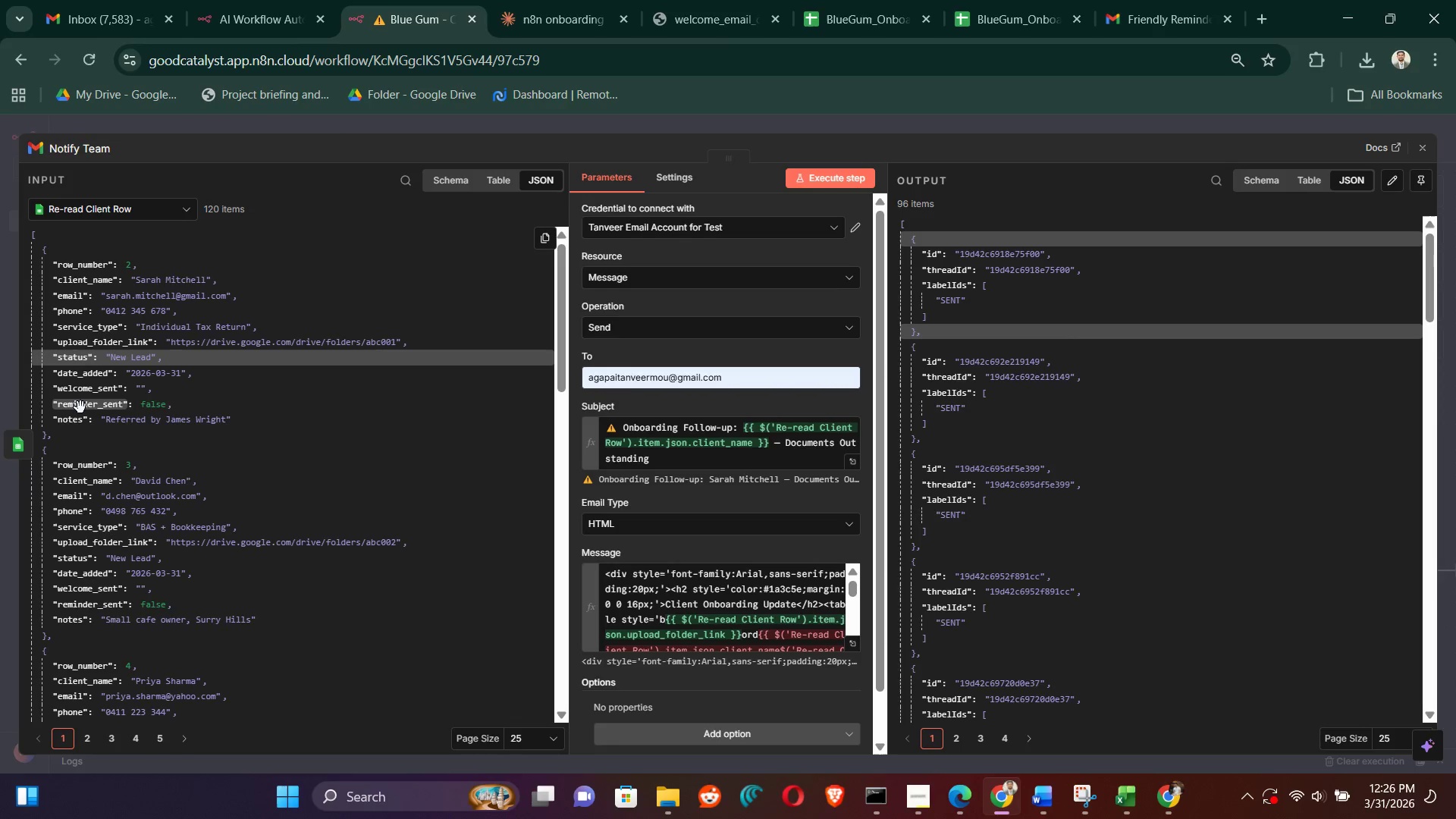 
left_click_drag(start_coordinate=[80, 405], to_coordinate=[670, 608])
 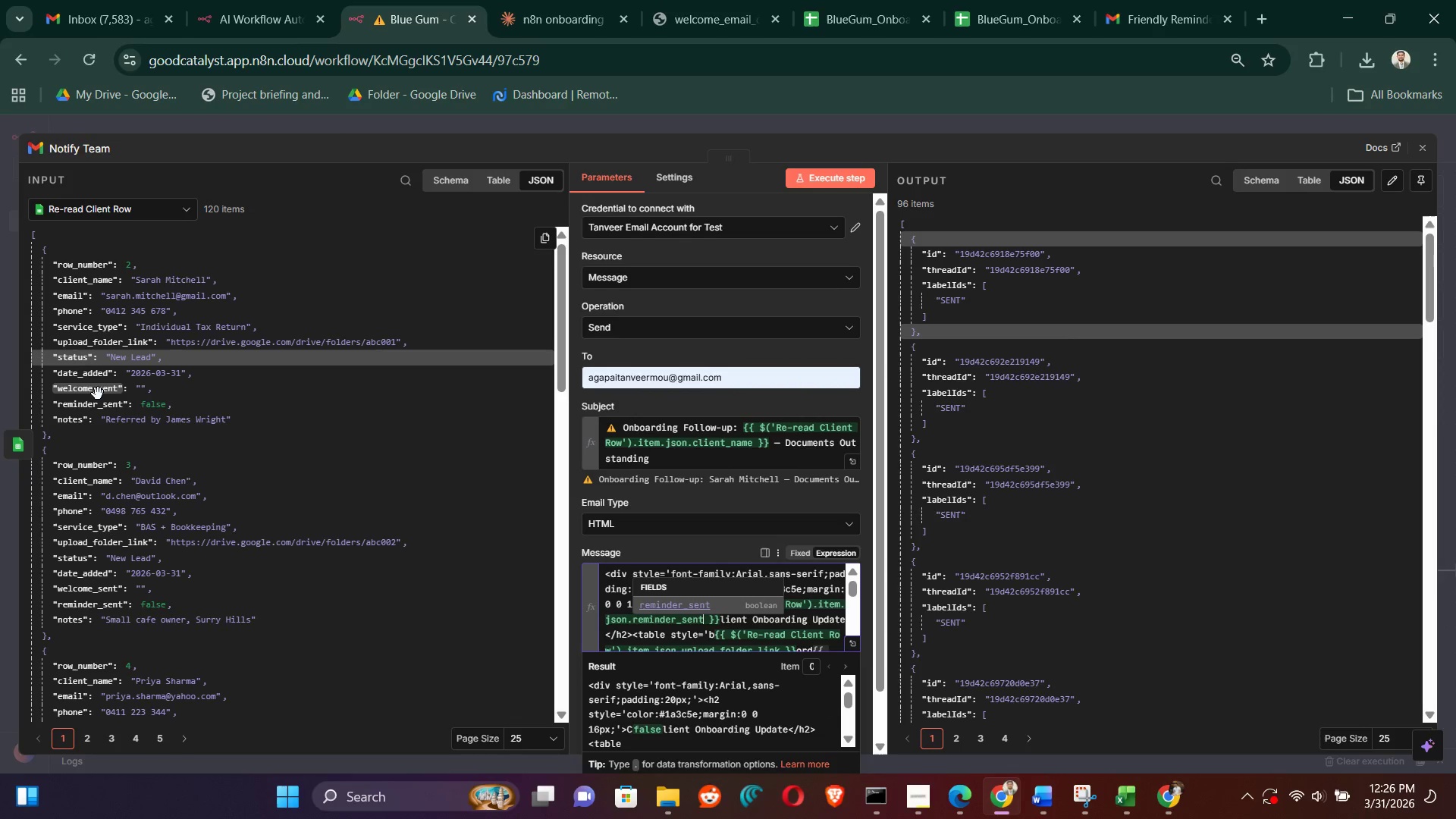 
left_click_drag(start_coordinate=[98, 394], to_coordinate=[657, 620])
 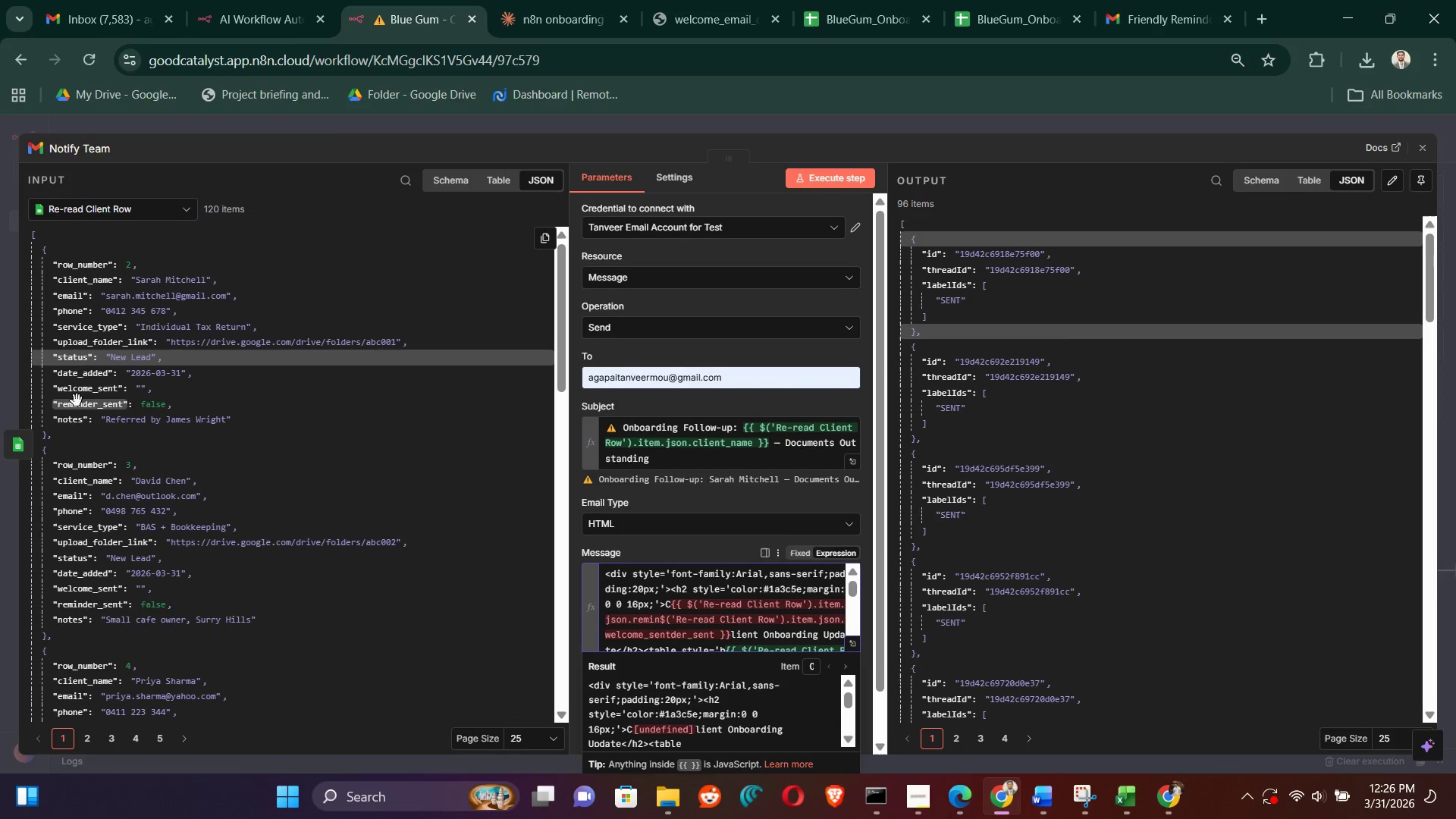 
left_click_drag(start_coordinate=[77, 400], to_coordinate=[692, 622])
 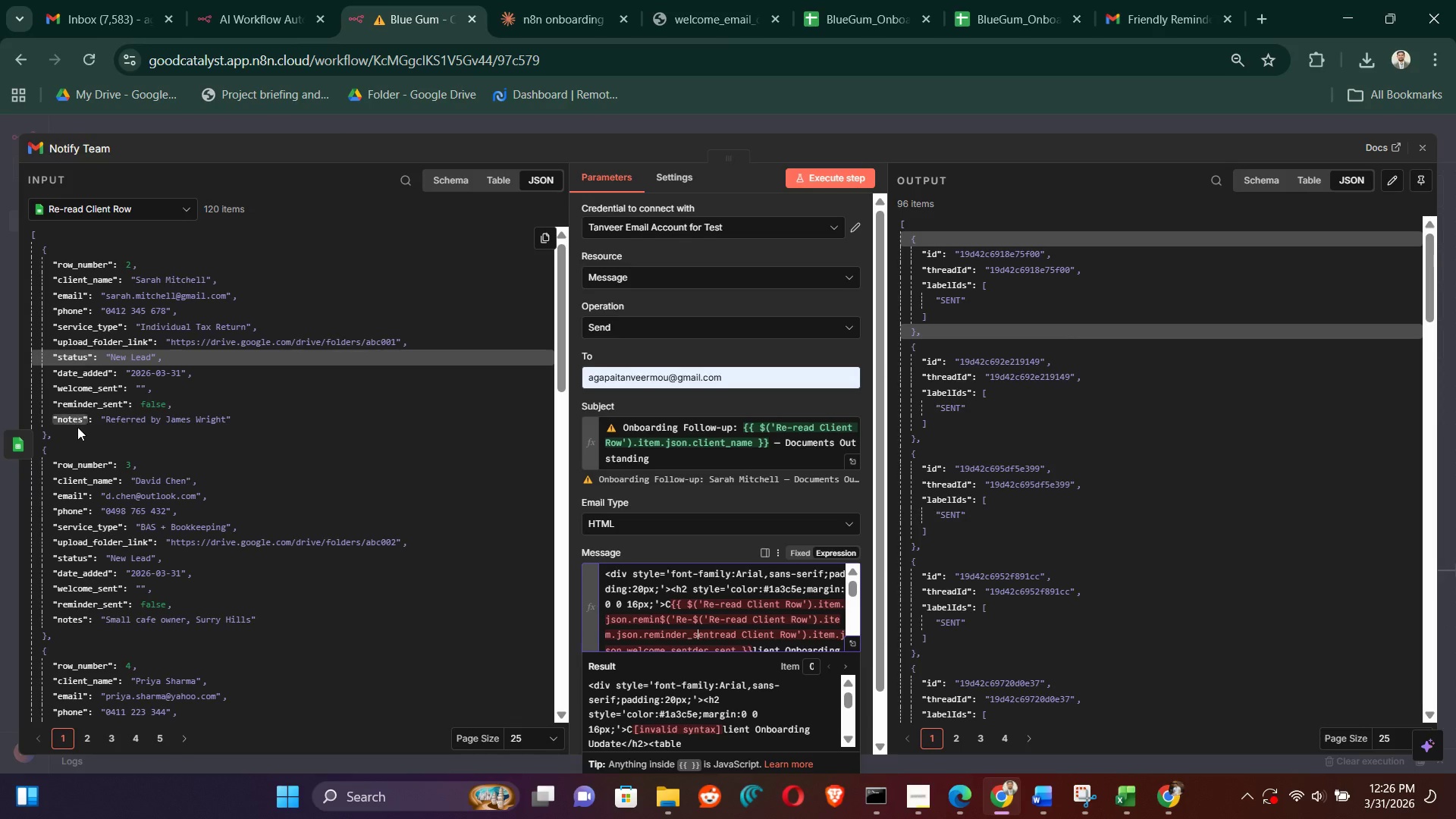 
left_click_drag(start_coordinate=[74, 421], to_coordinate=[717, 623])
 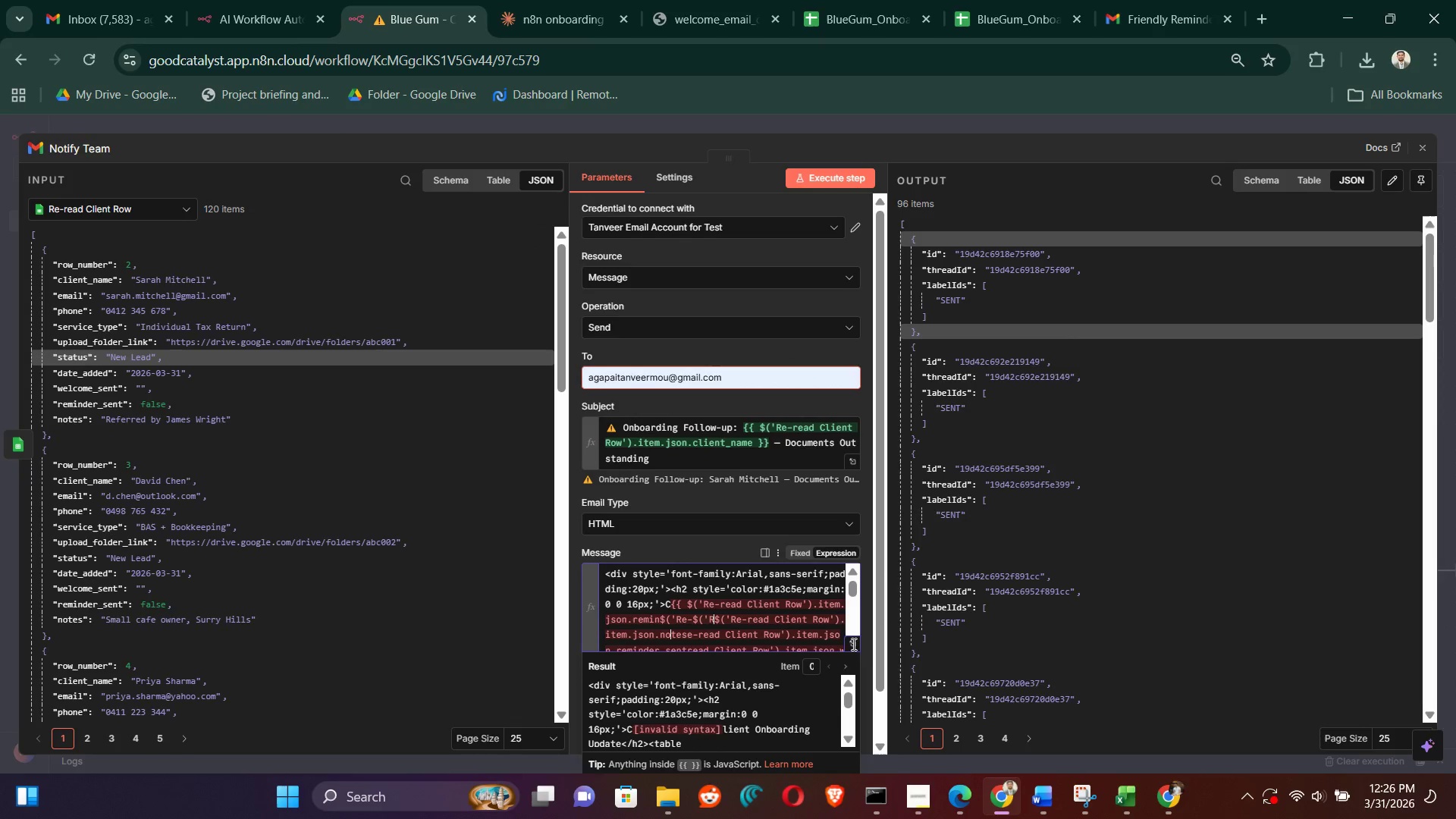 
left_click([851, 641])
 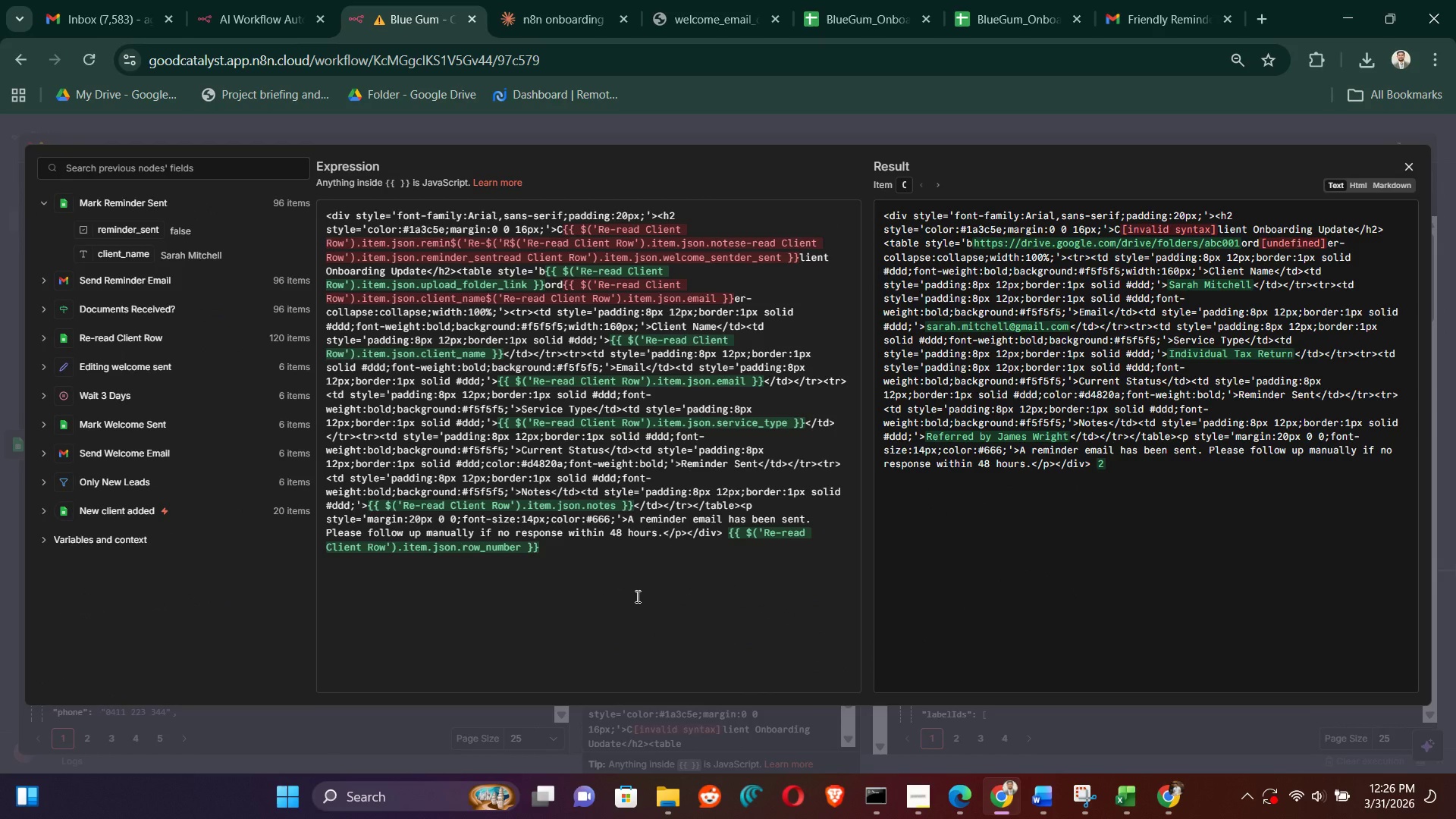 
wait(7.52)
 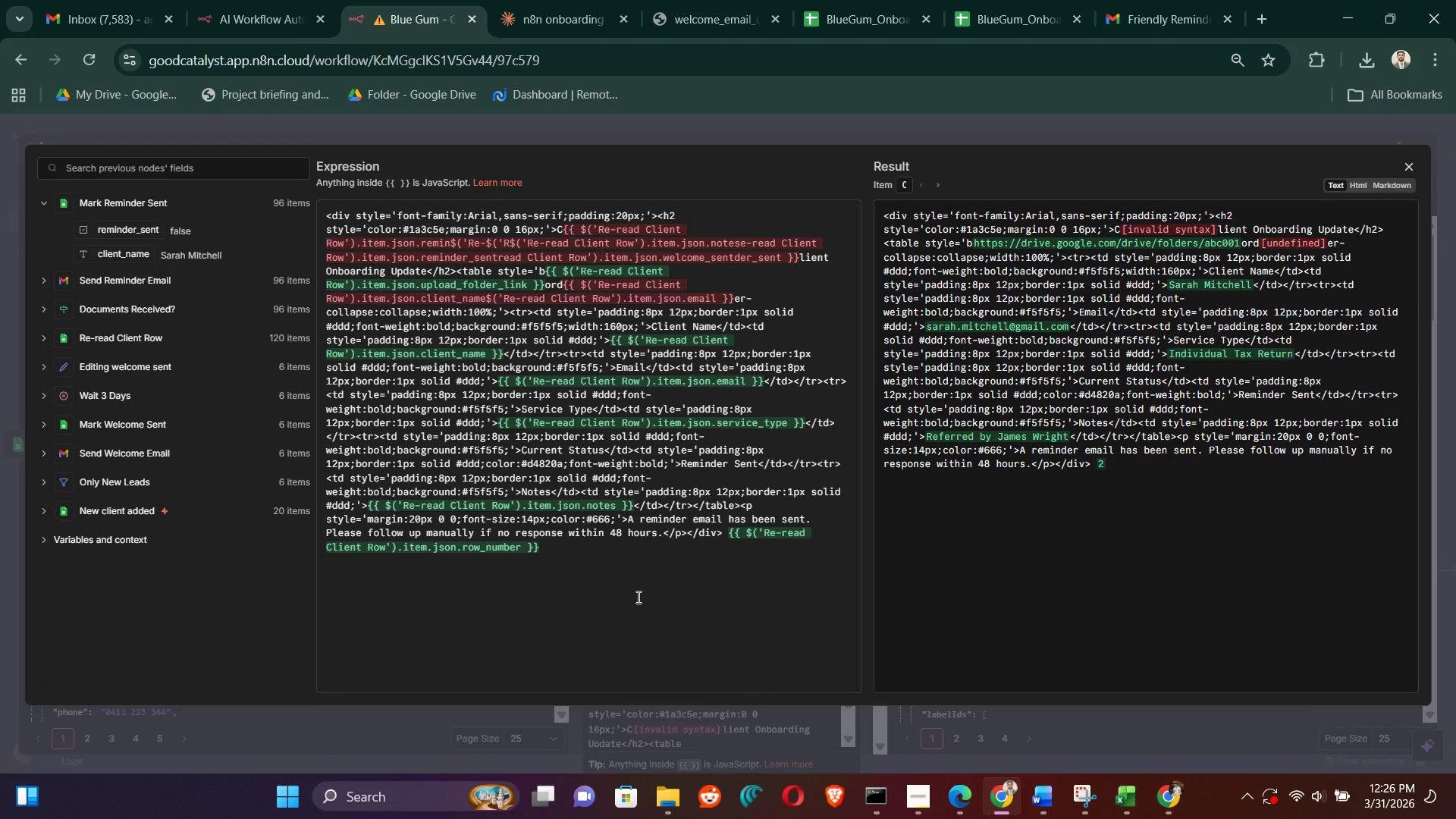 
left_click([1083, 799])
 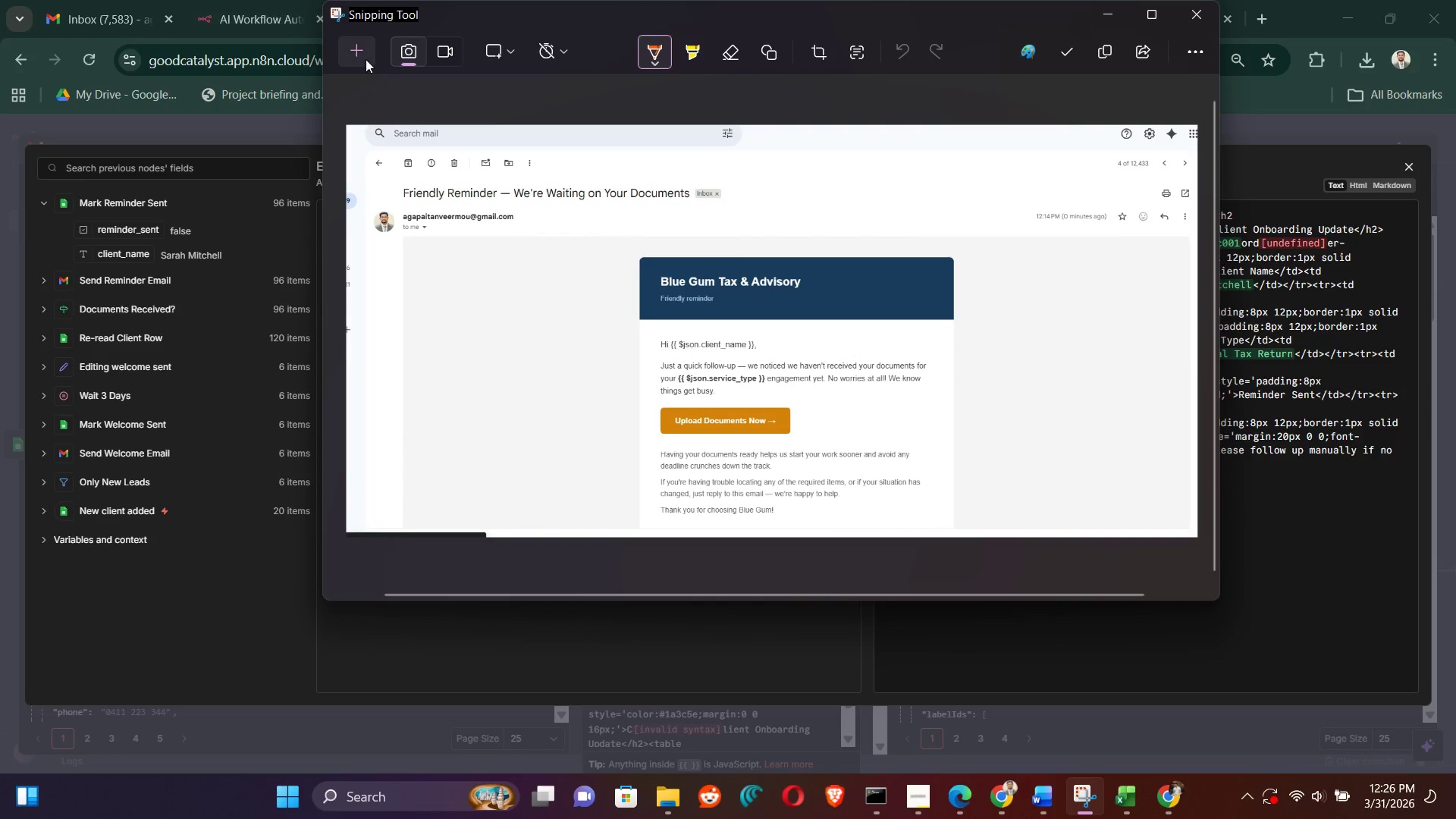 
left_click([359, 51])
 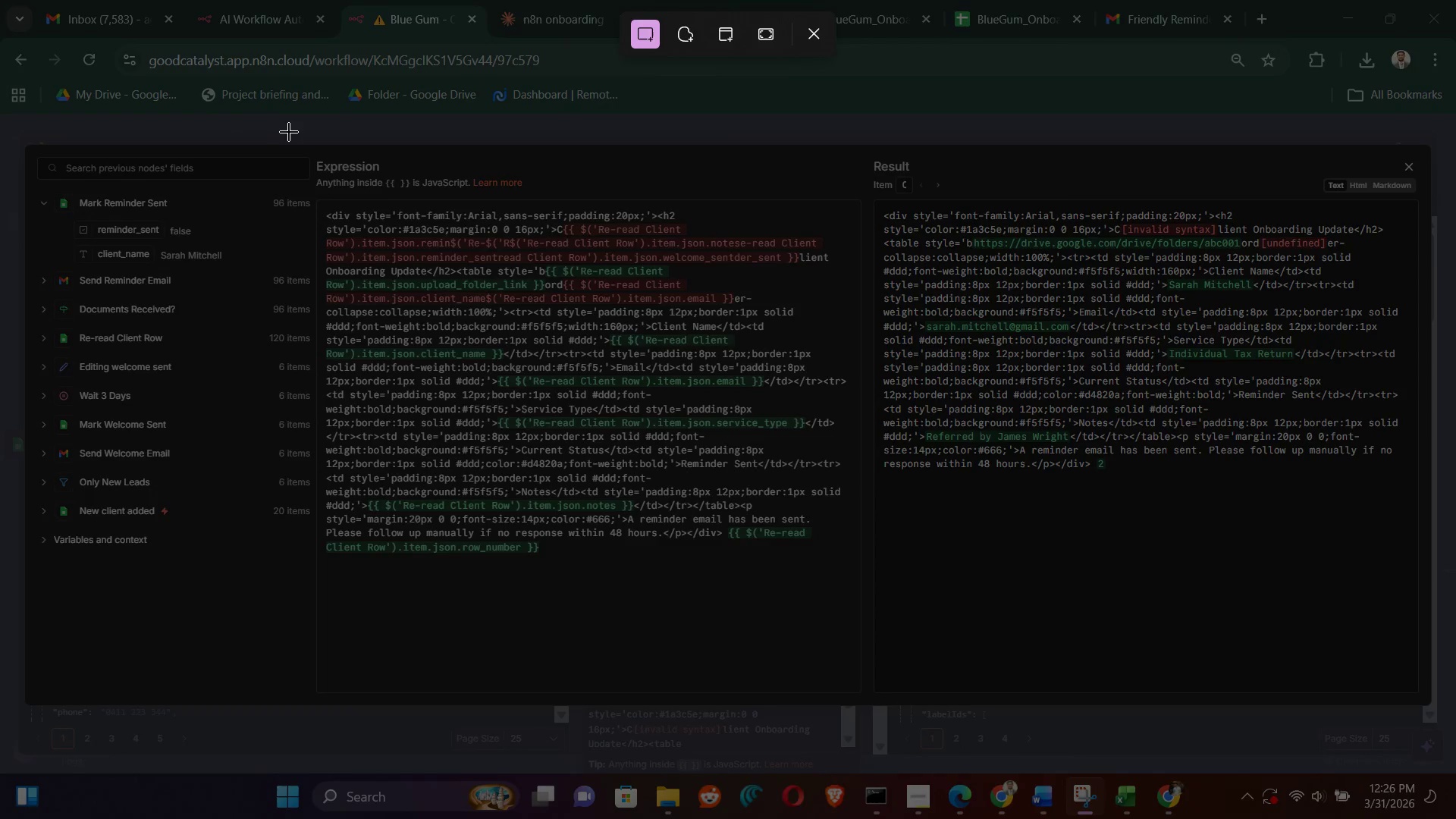 
left_click_drag(start_coordinate=[292, 132], to_coordinate=[1423, 600])
 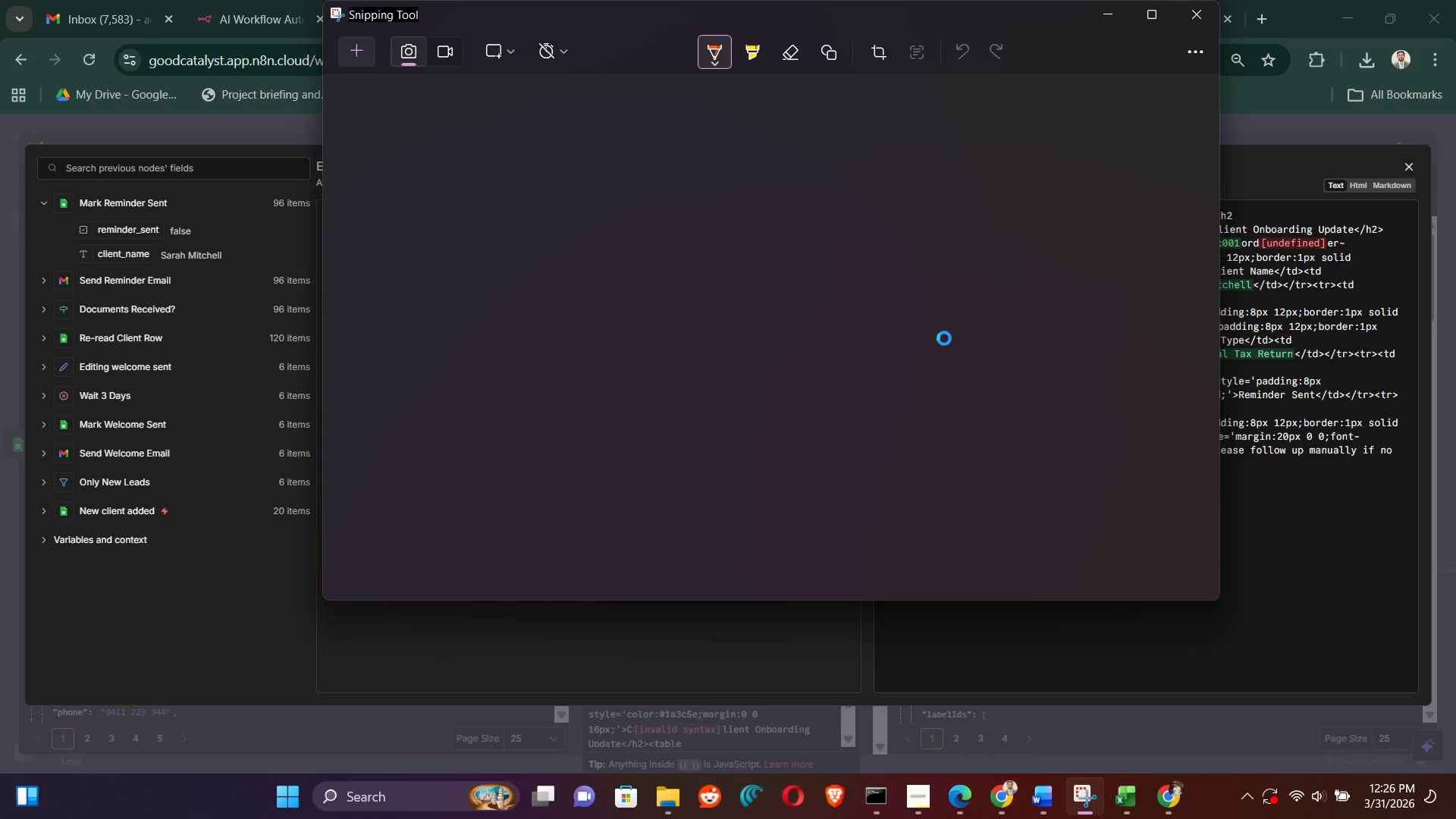 
right_click([846, 310])
 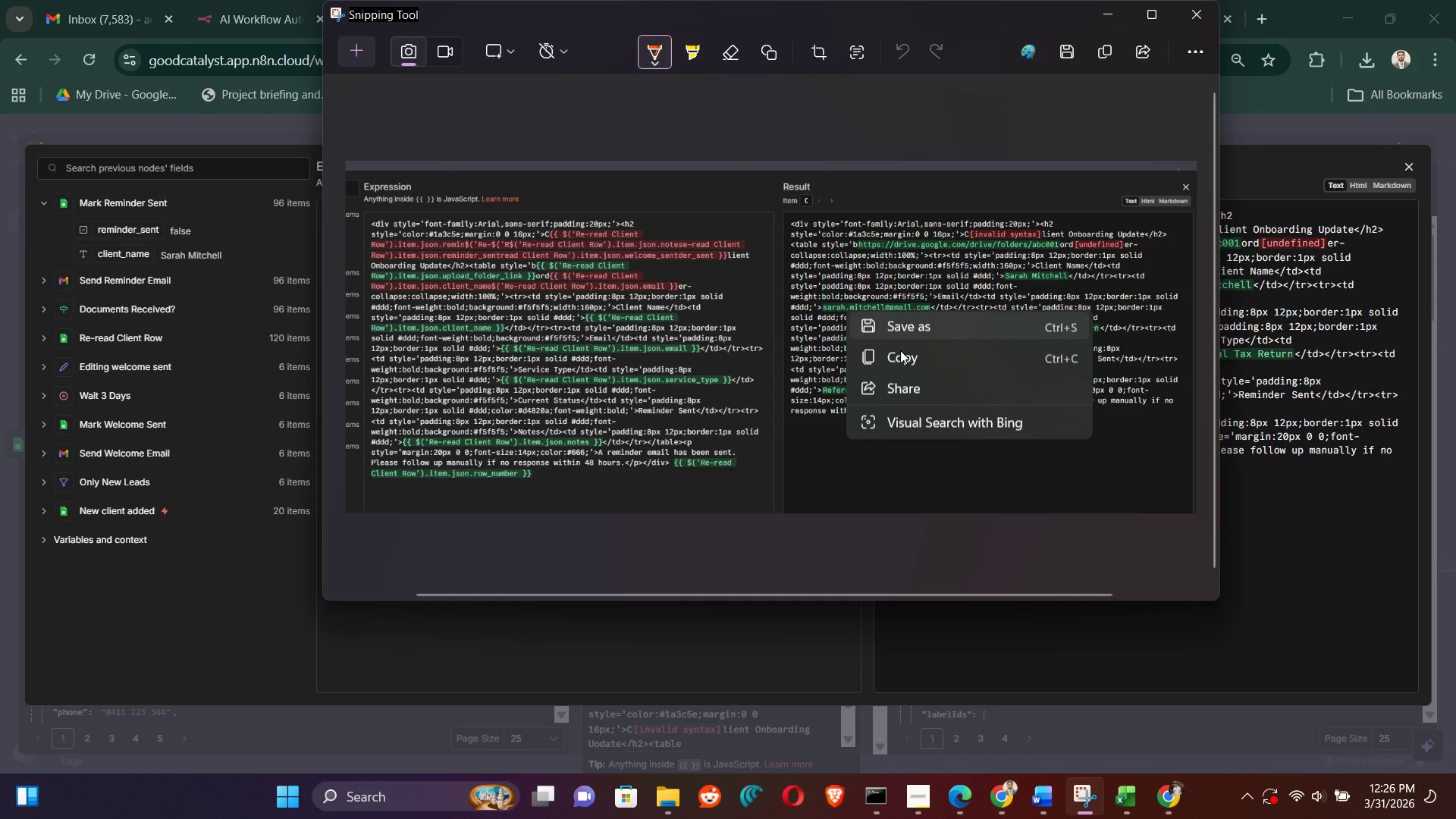 
left_click_drag(start_coordinate=[918, 359], to_coordinate=[908, 359])
 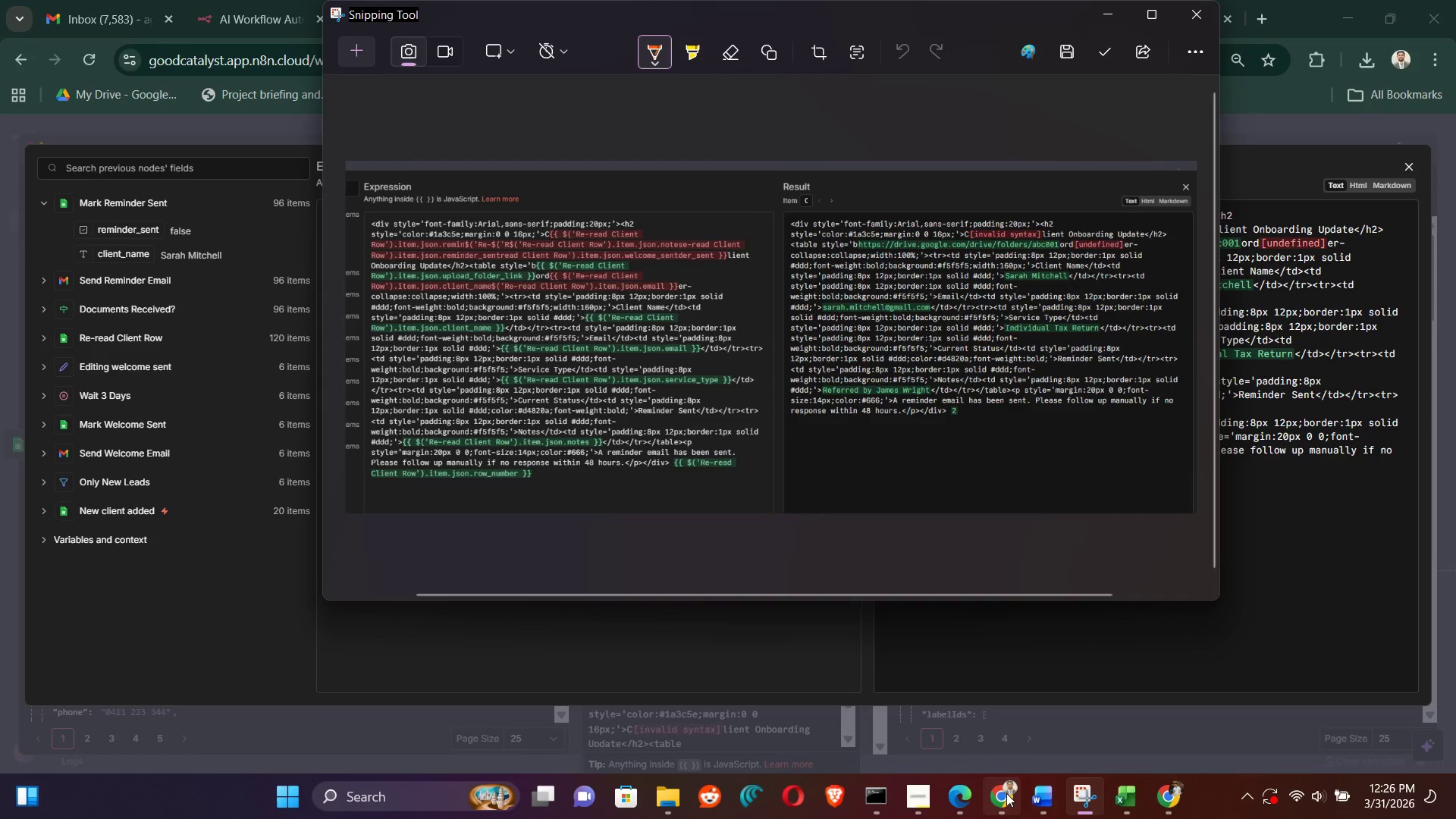 
left_click_drag(start_coordinate=[1006, 794], to_coordinate=[1002, 795])
 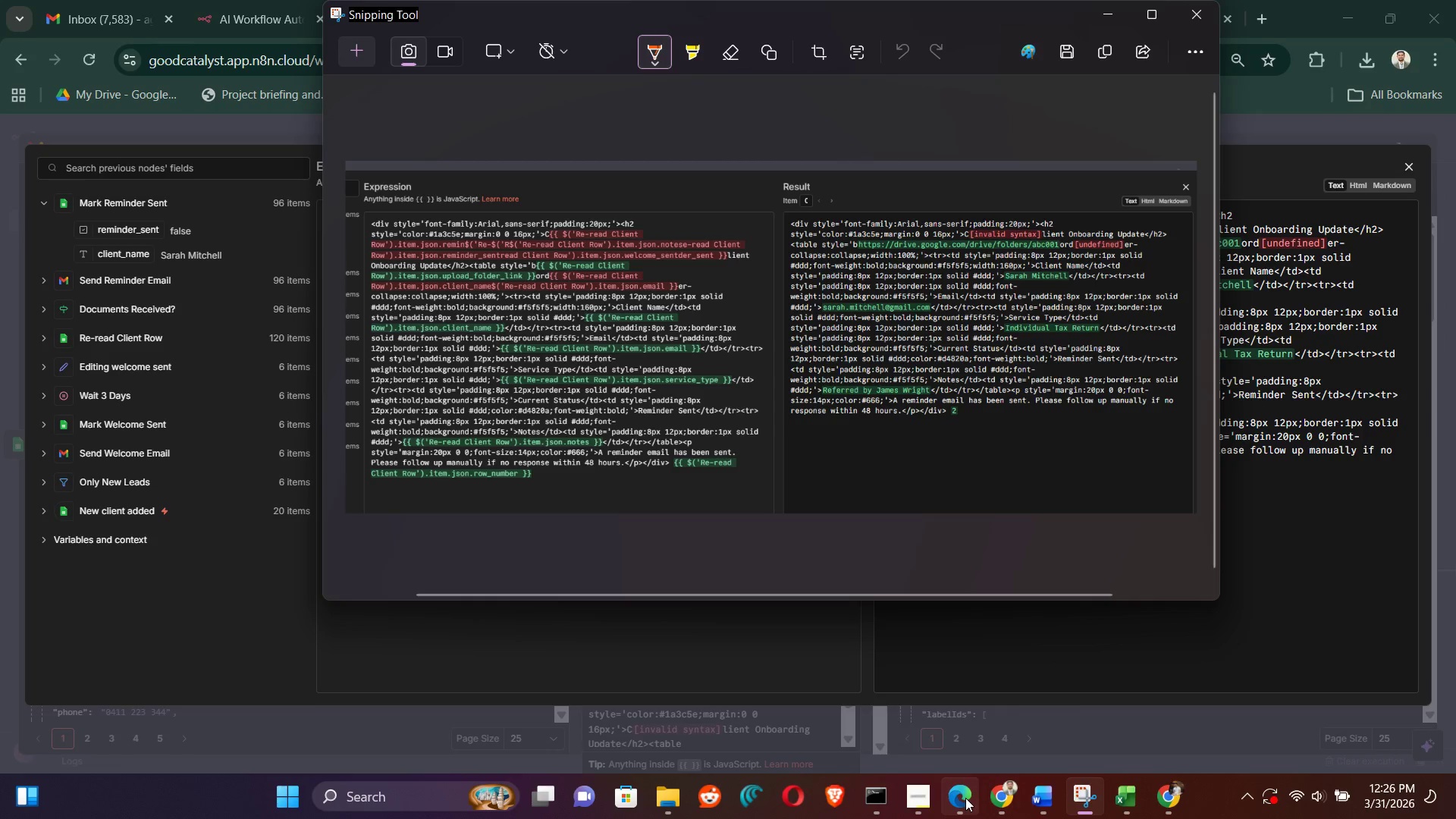 
left_click([993, 799])
 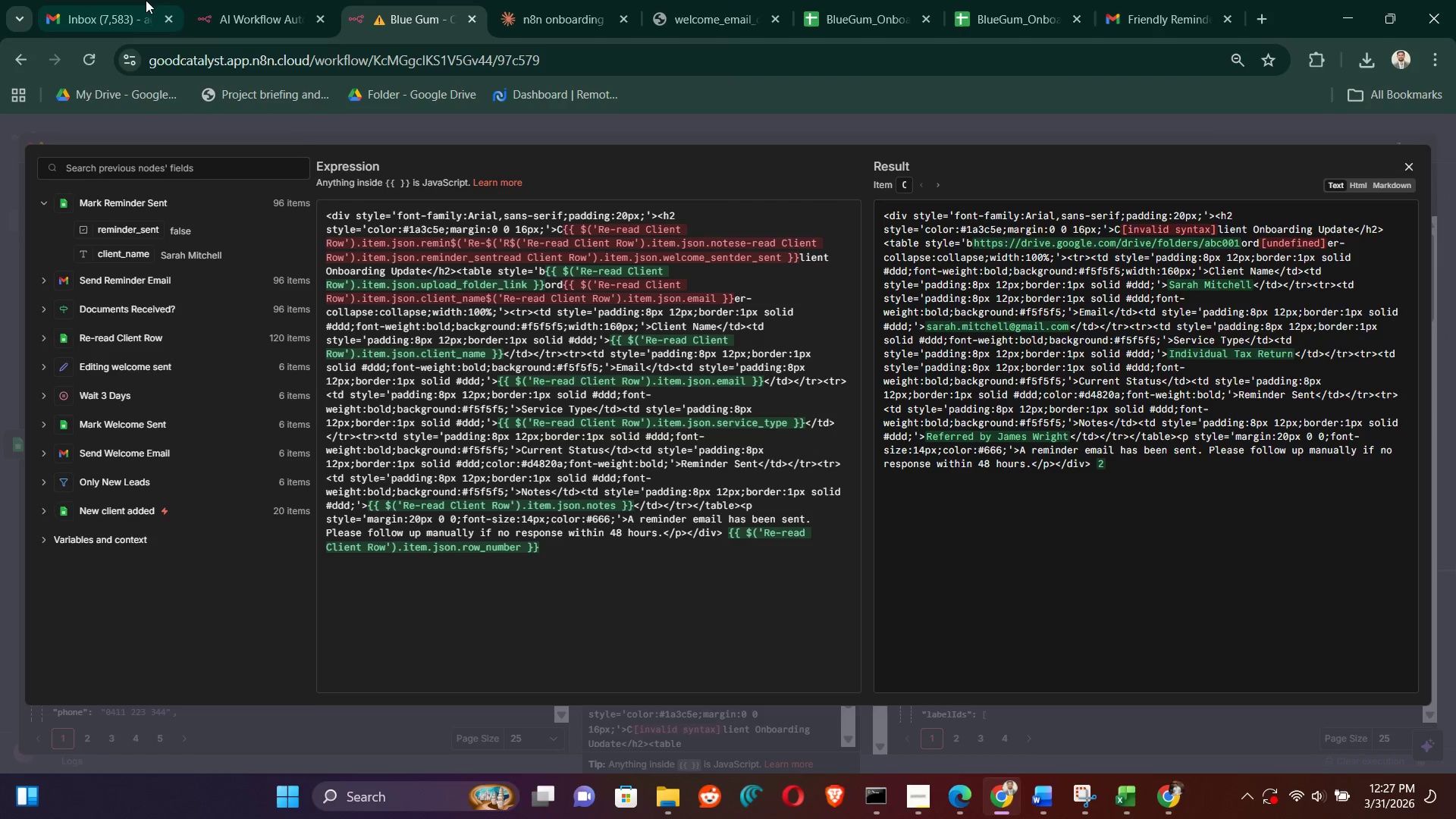 
left_click([231, 0])
 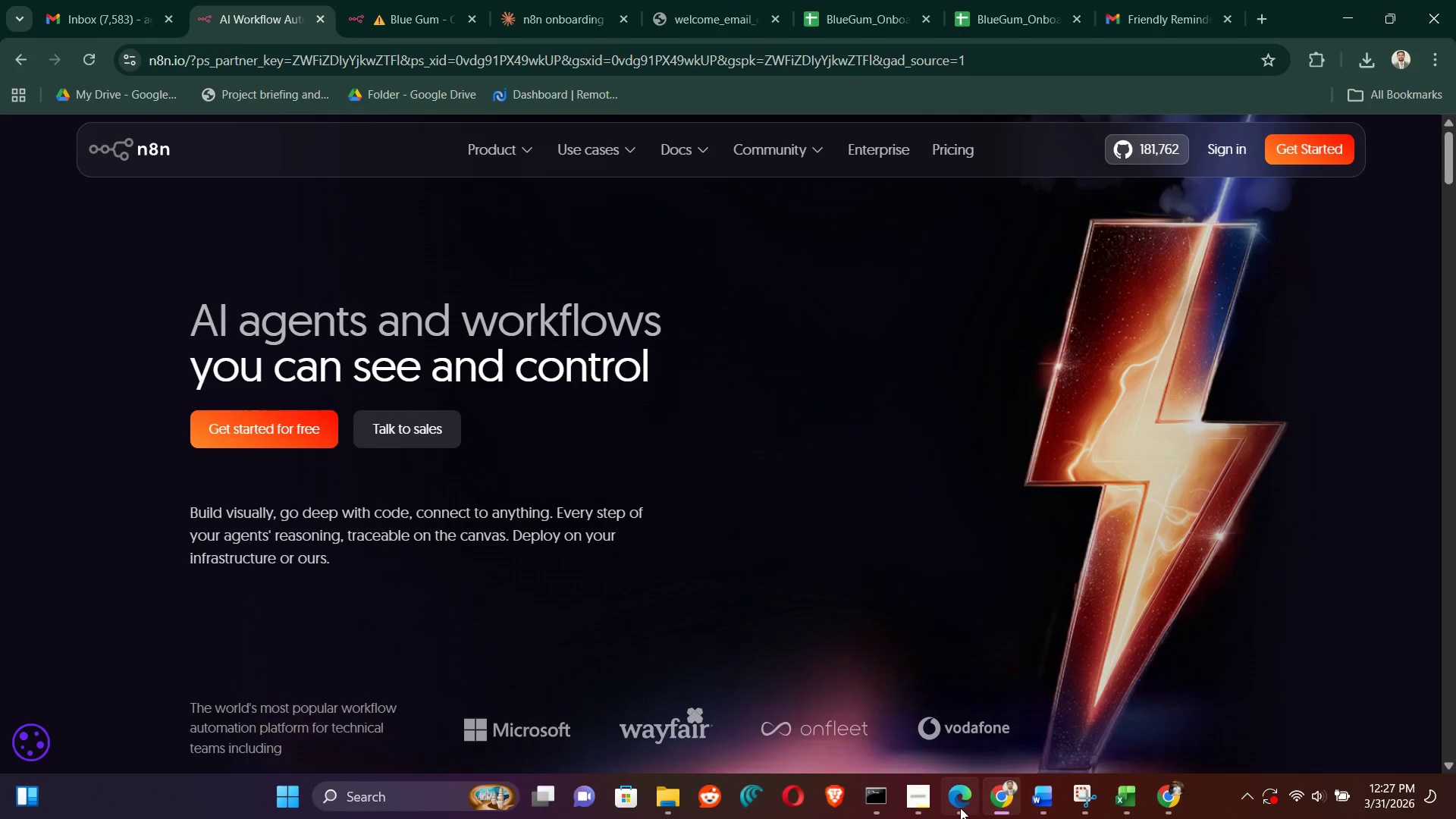 
left_click([927, 798])